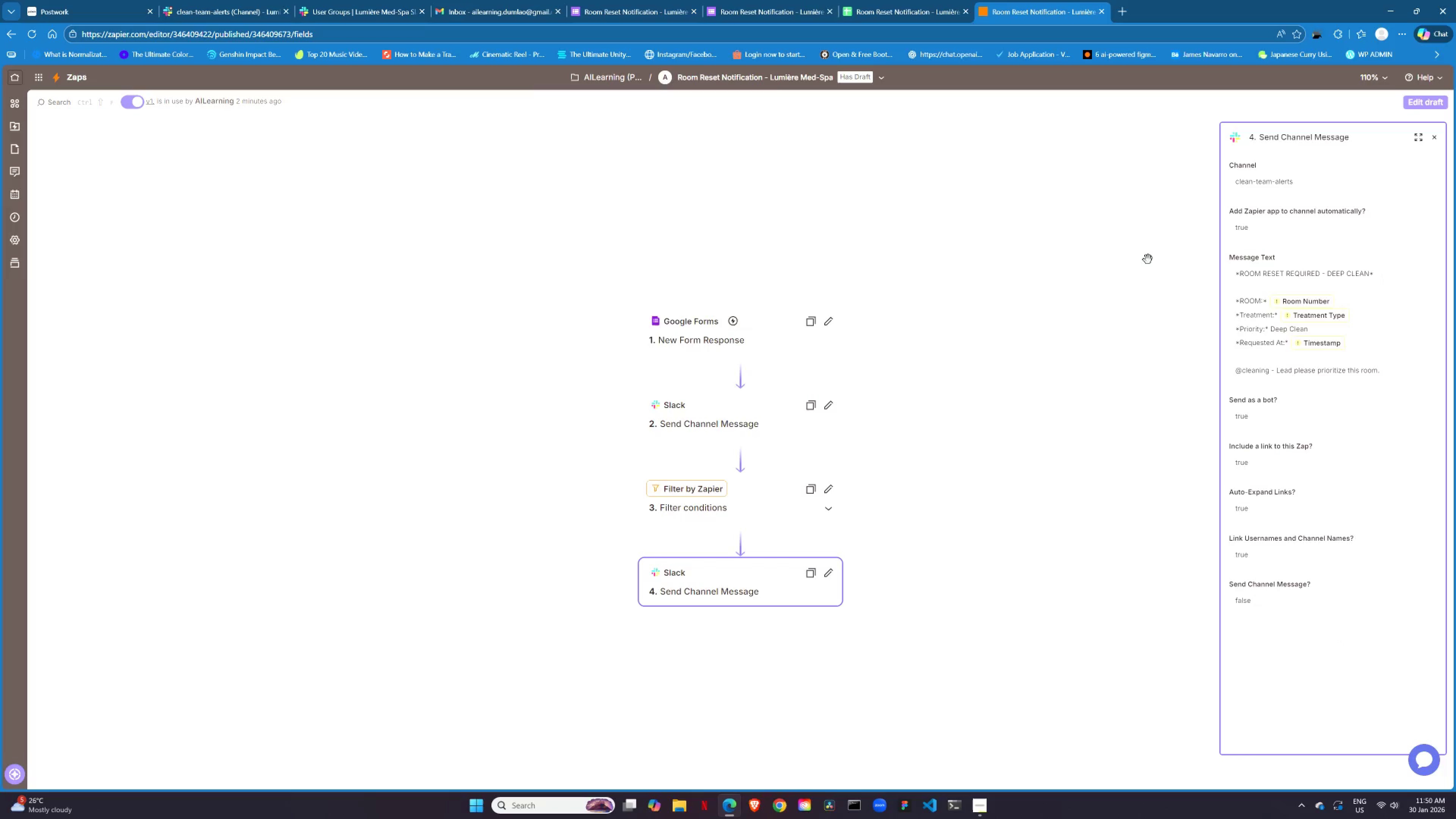 
left_click([264, 319])
 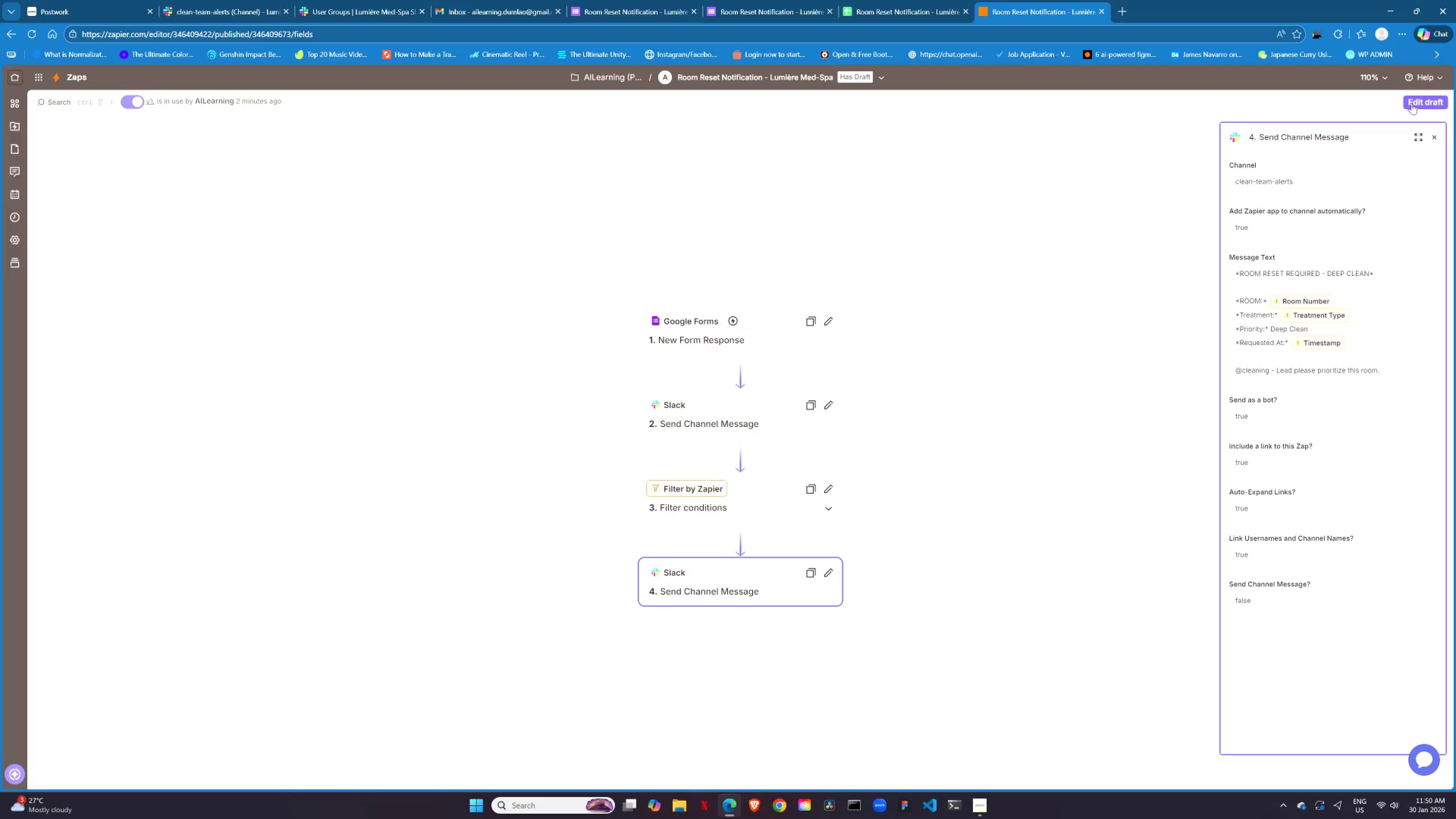 
left_click([1412, 103])
 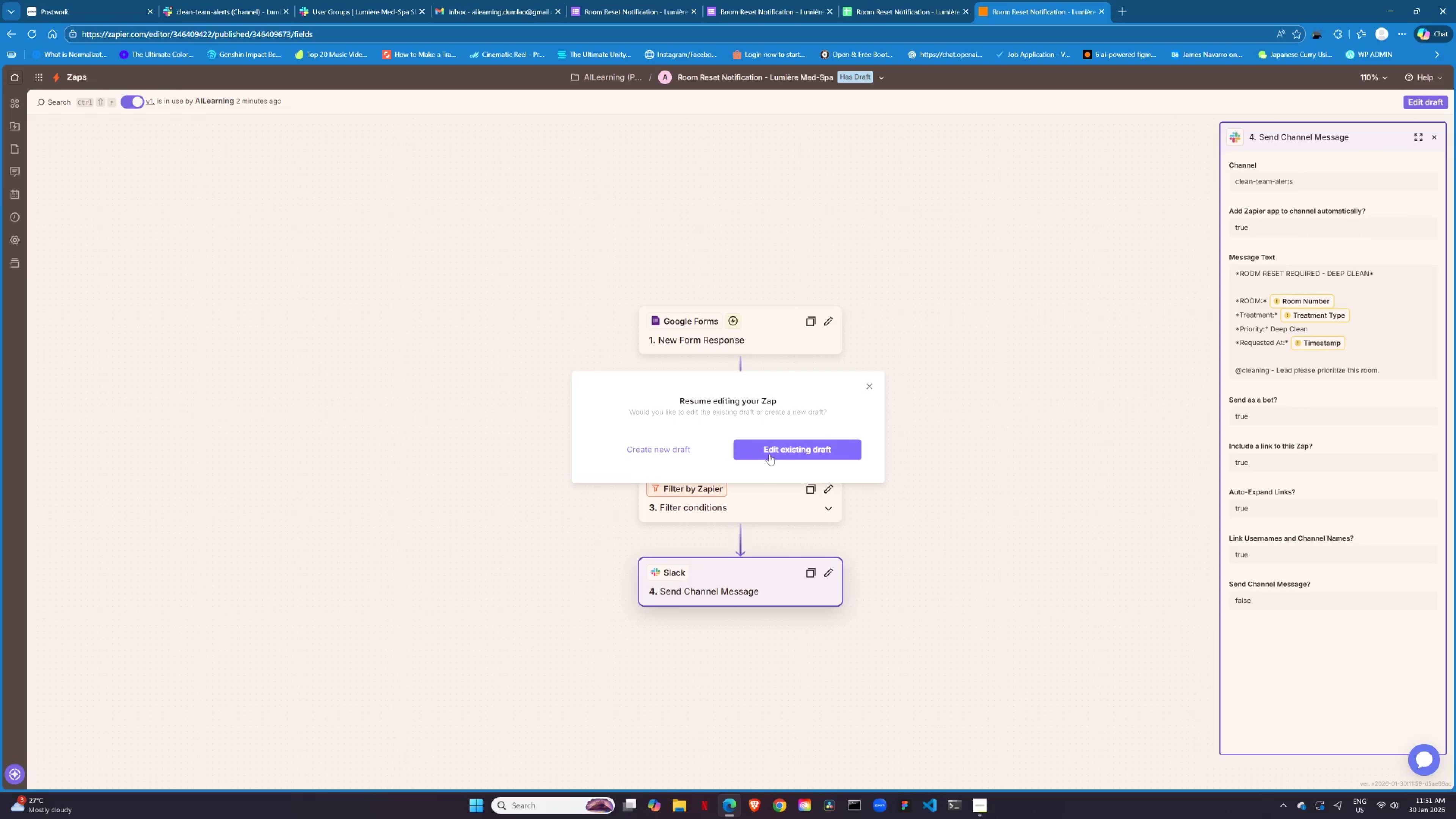 
left_click([772, 454])
 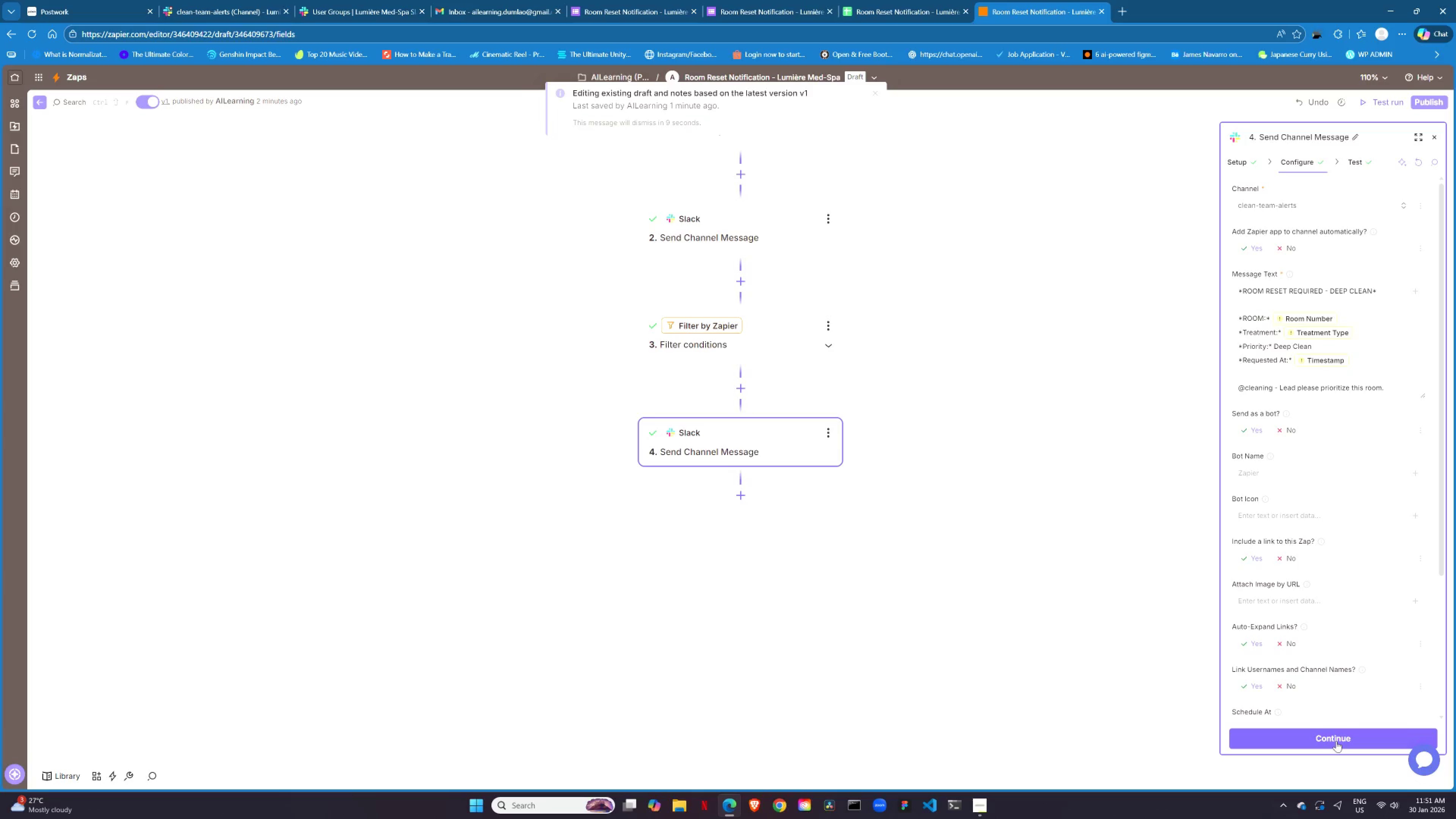 
scroll: coordinate [1324, 615], scroll_direction: down, amount: 11.0
 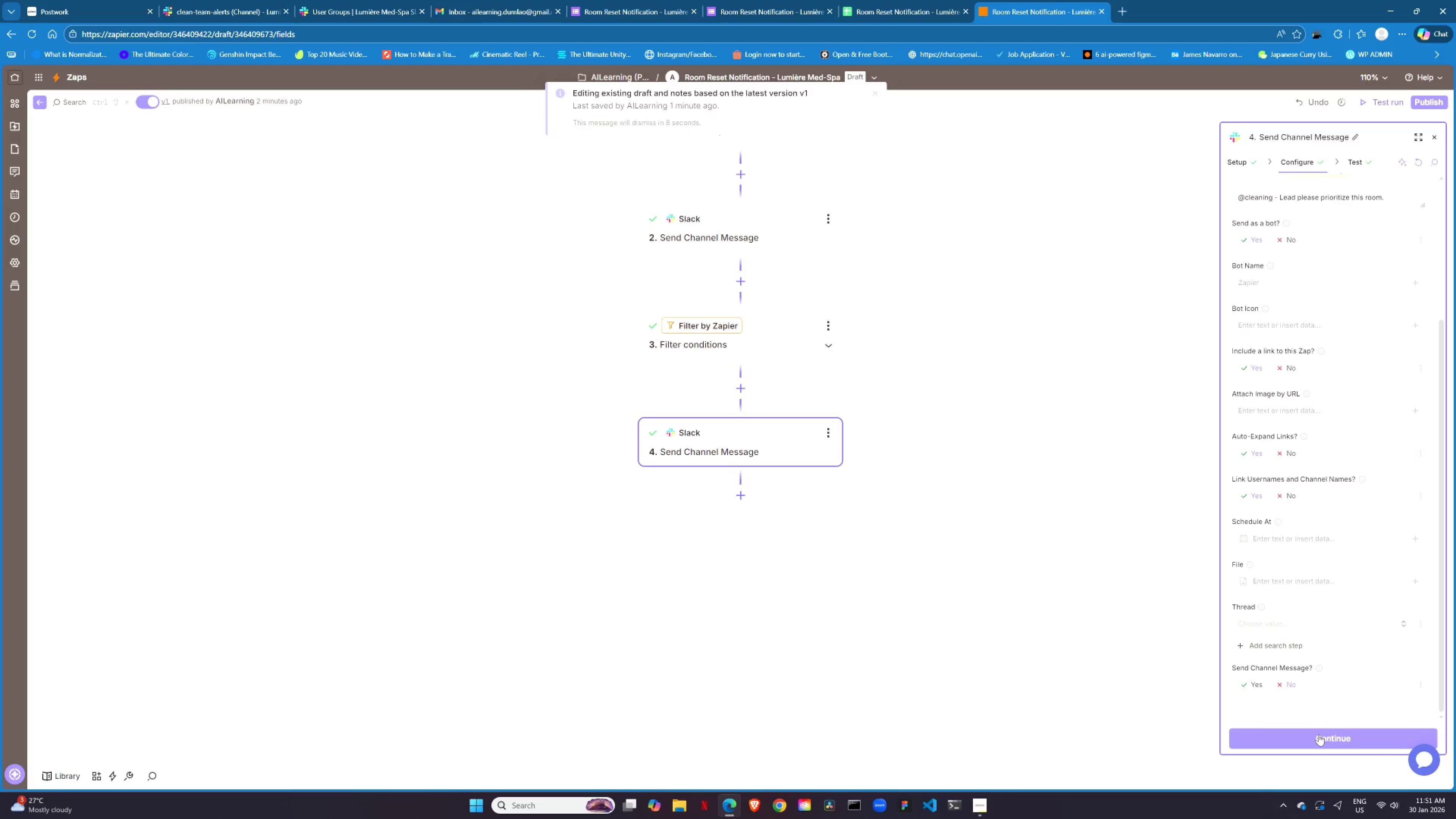 
left_click([1316, 738])
 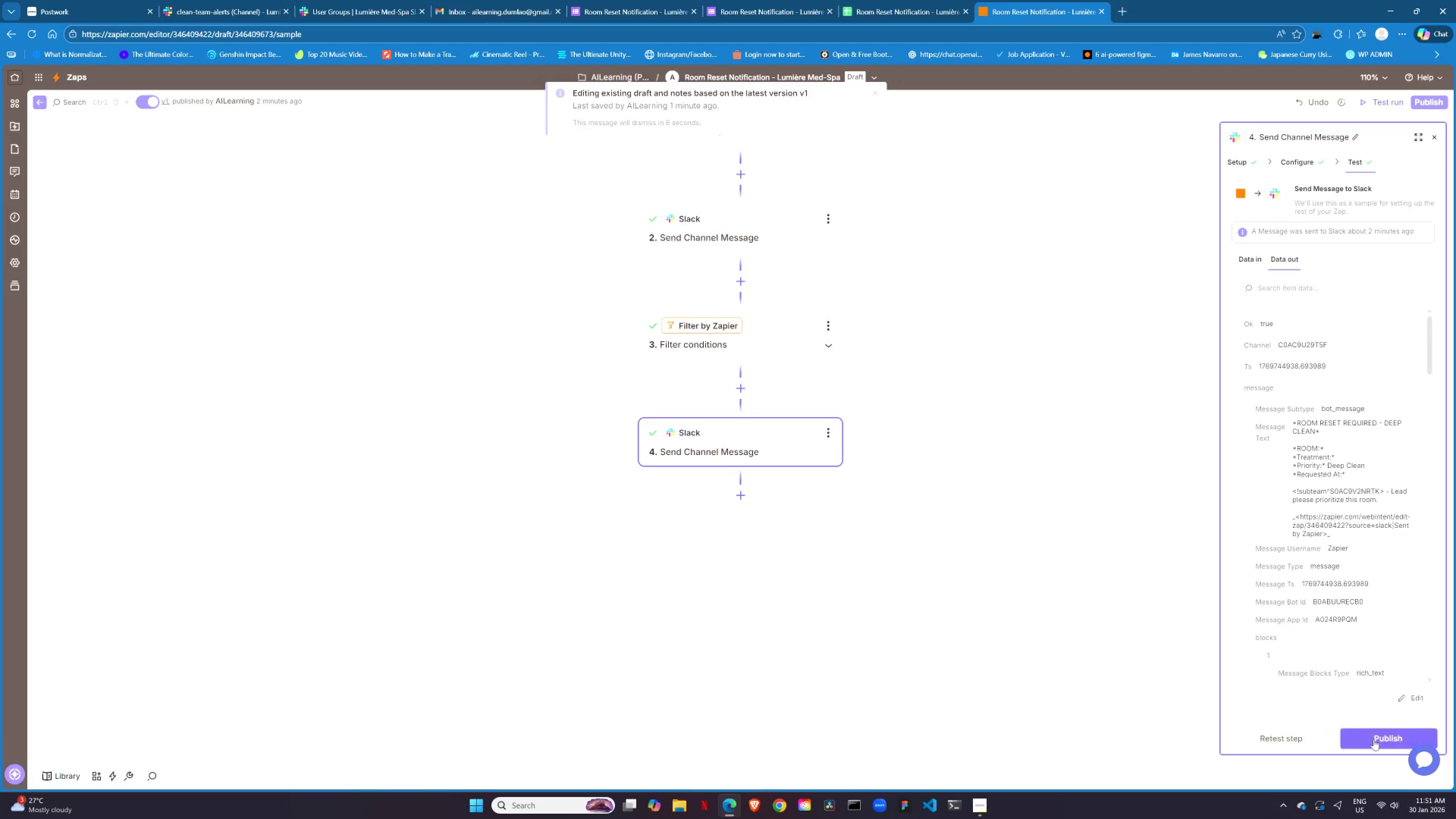 
left_click([1374, 739])
 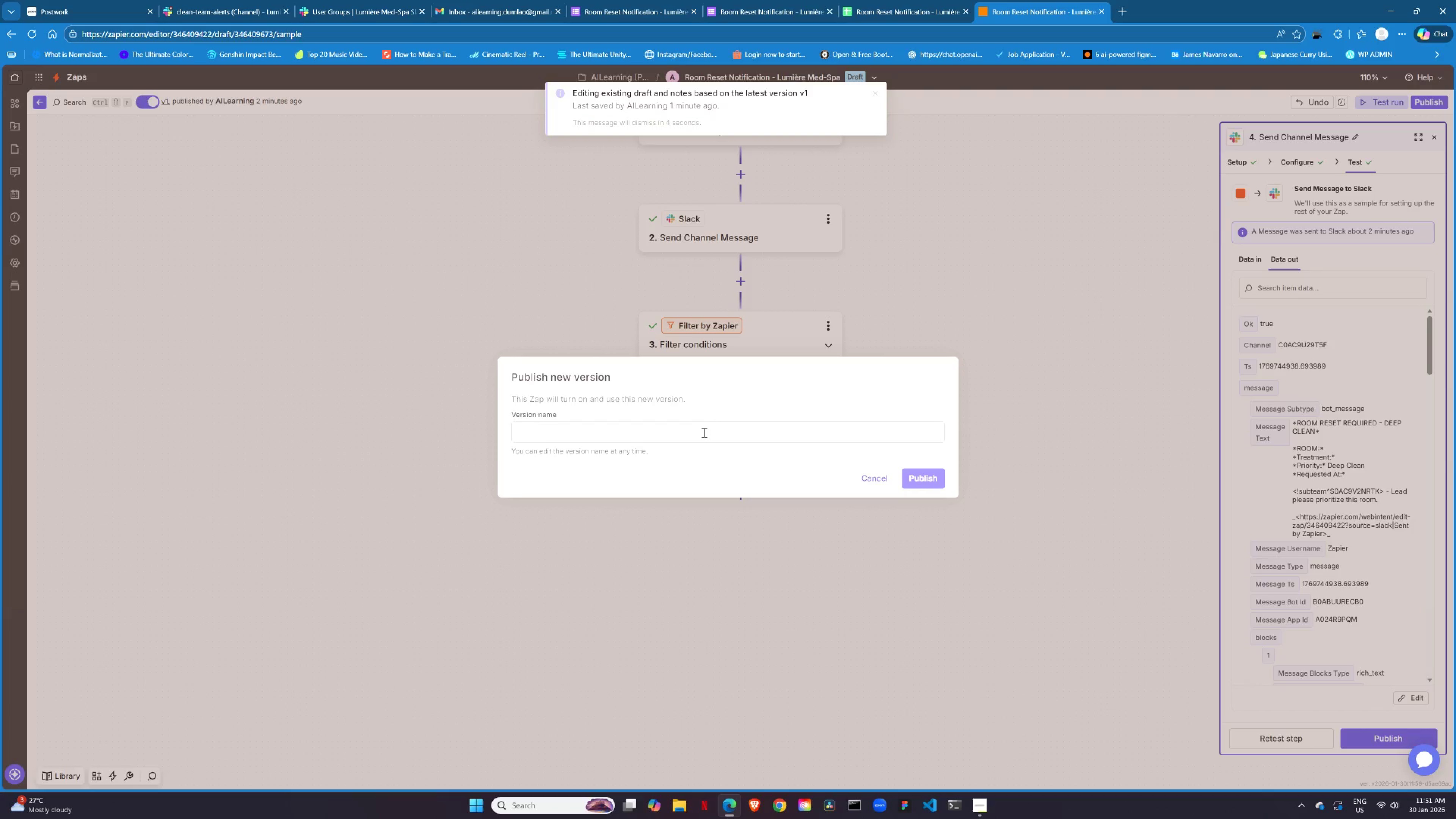 
left_click([703, 432])
 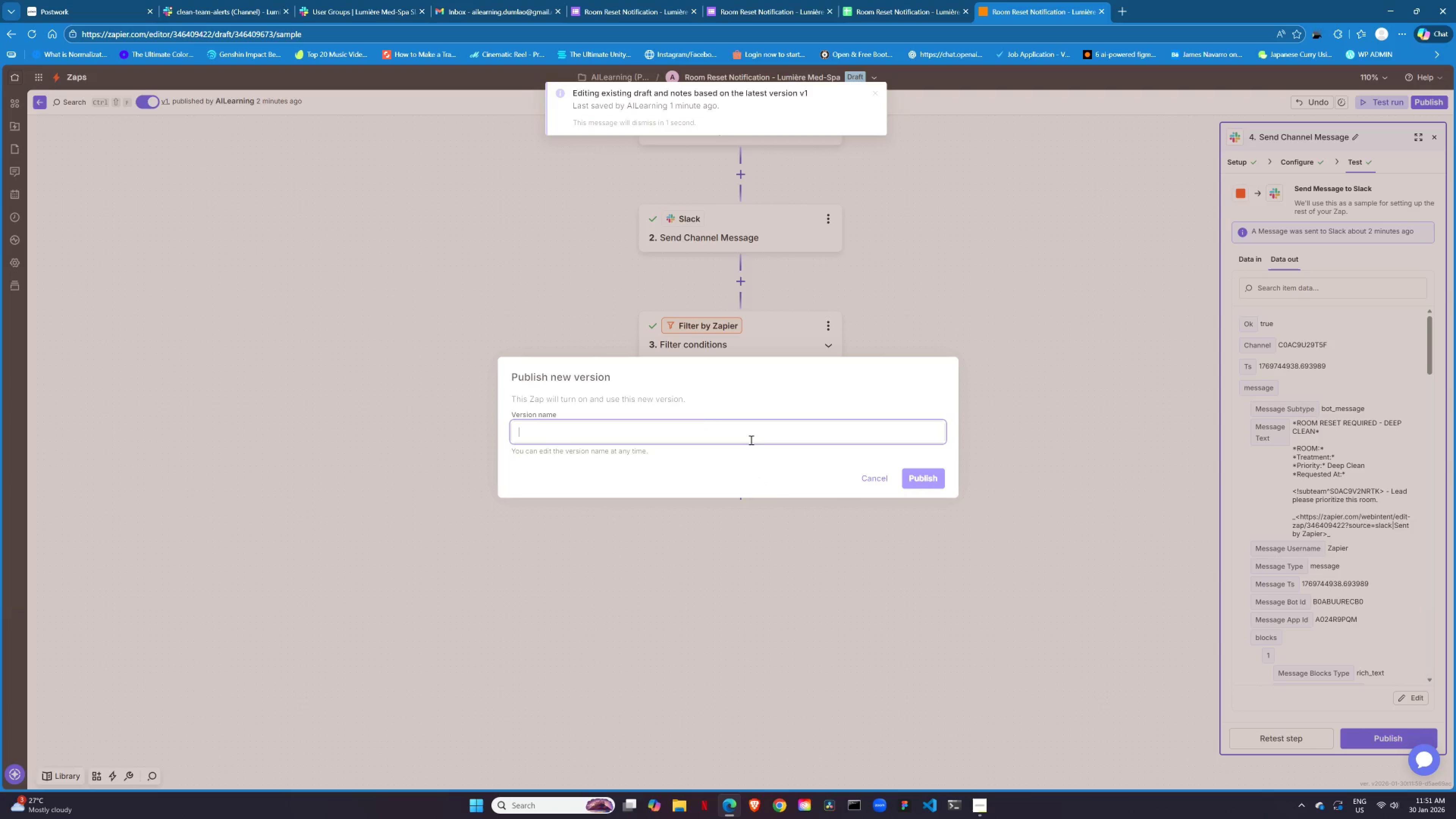 
key(Control+V)
 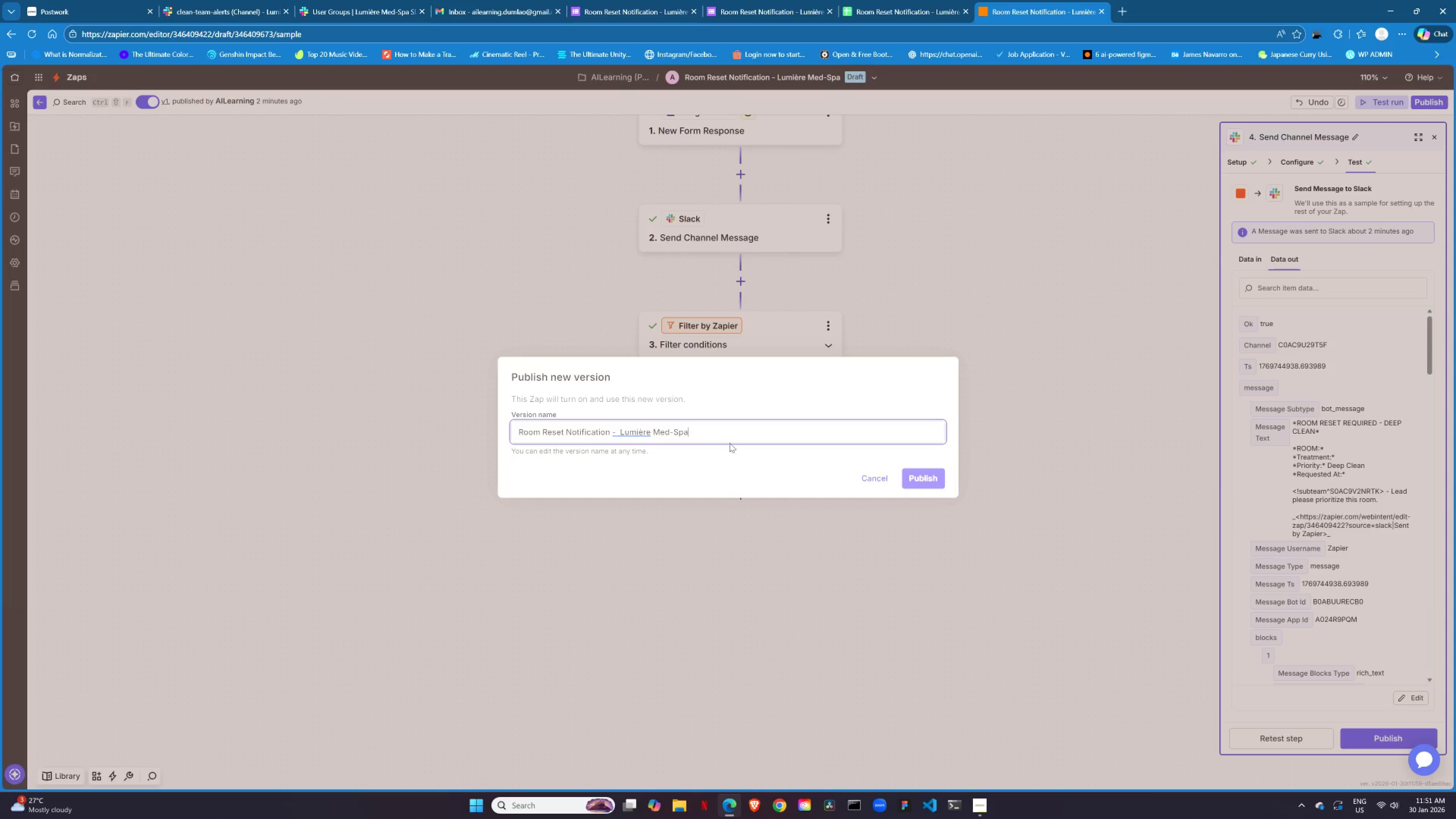 
type( v1)
 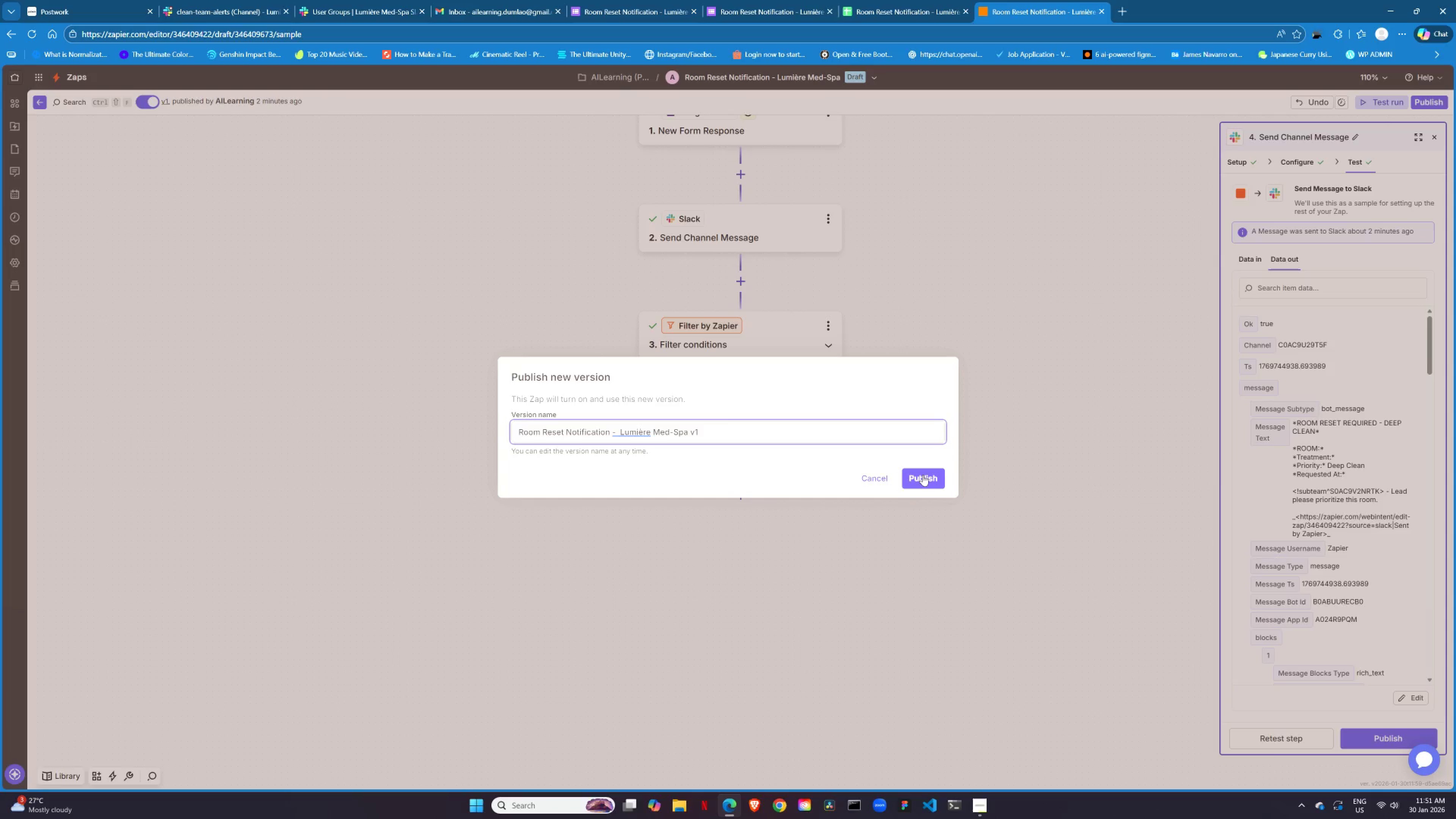 
left_click([923, 475])
 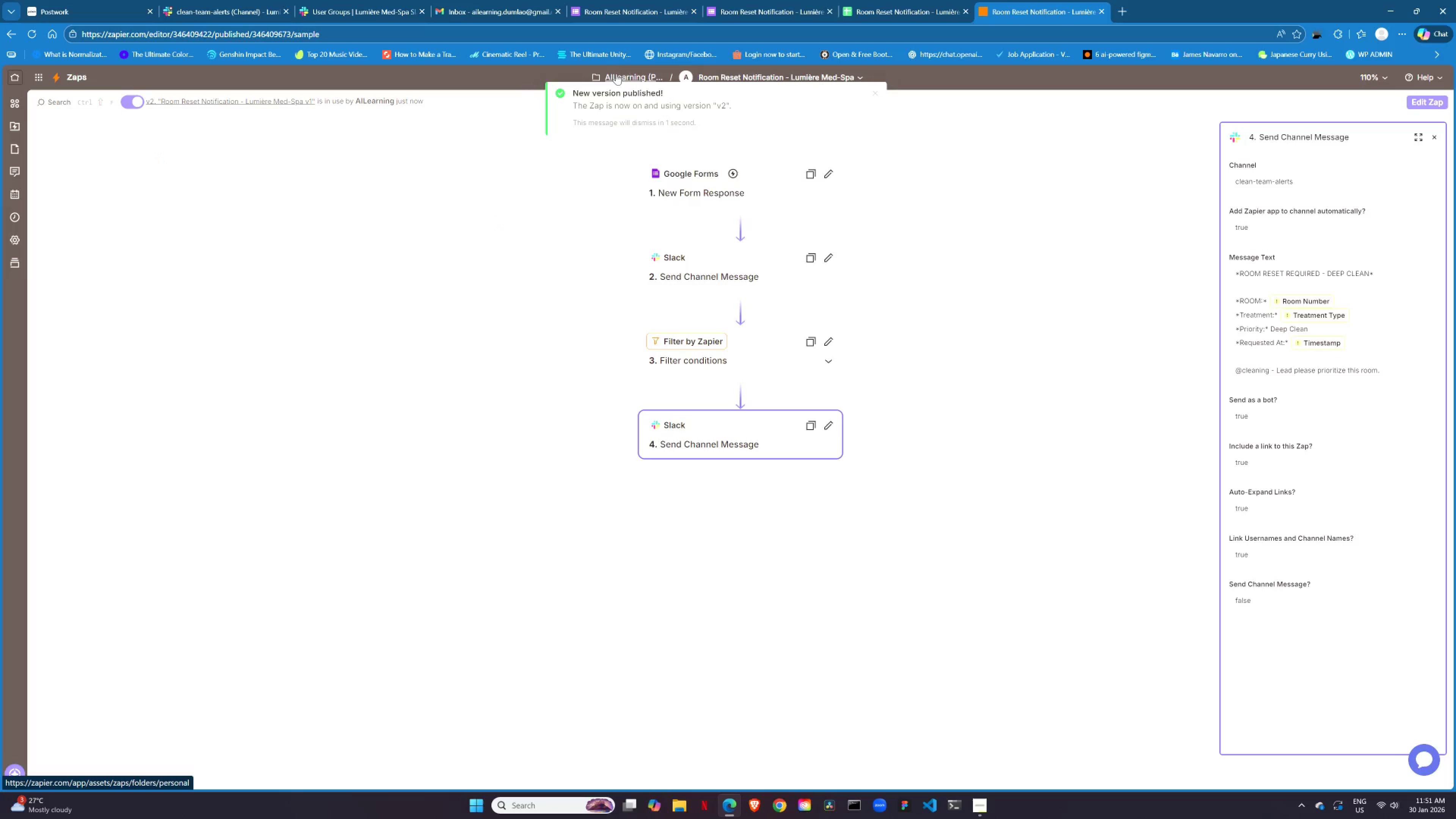 
wait(18.09)
 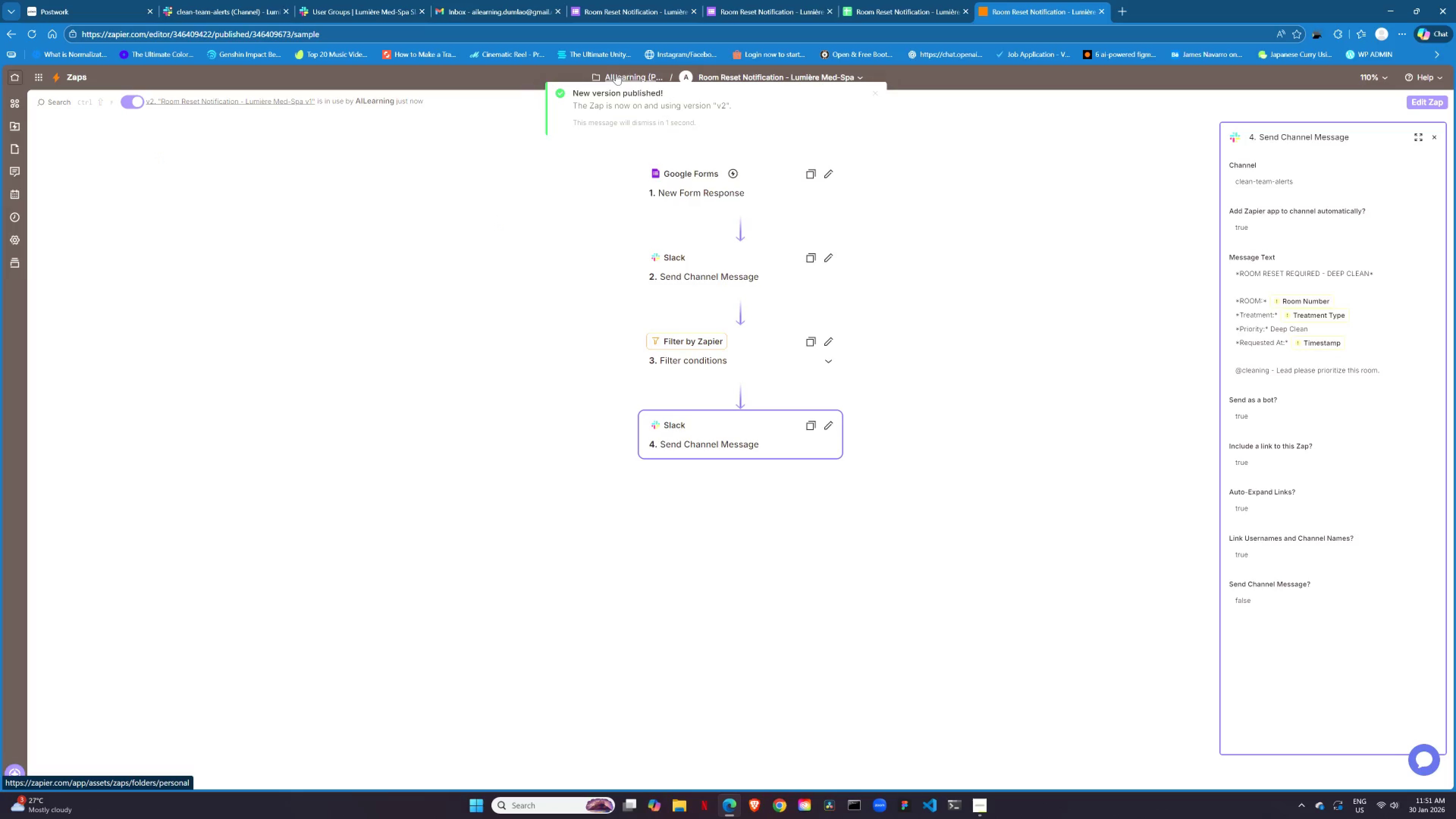 
scroll: coordinate [1149, 604], scroll_direction: down, amount: 3.0
 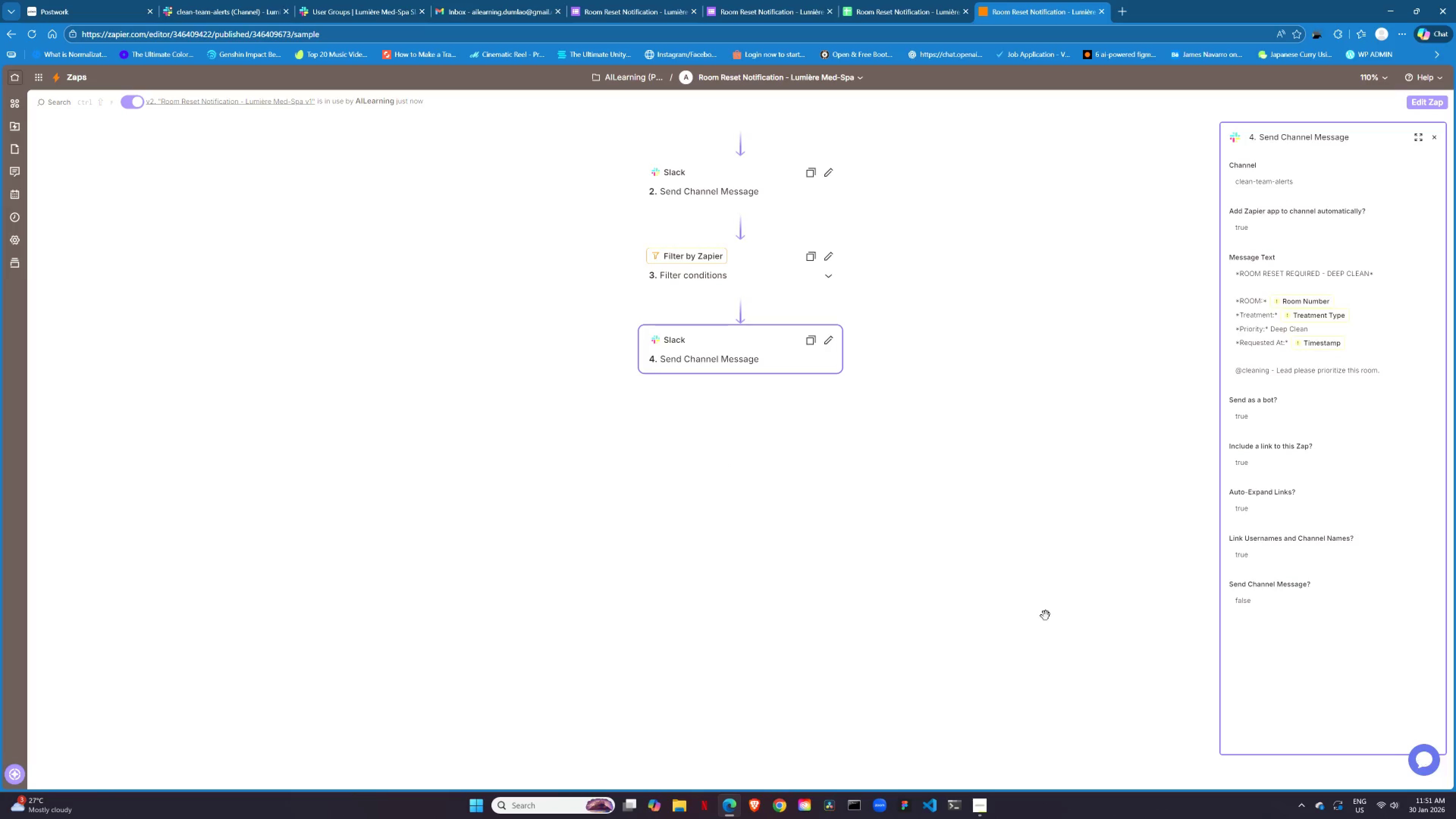 
scroll: coordinate [837, 543], scroll_direction: up, amount: 8.0
 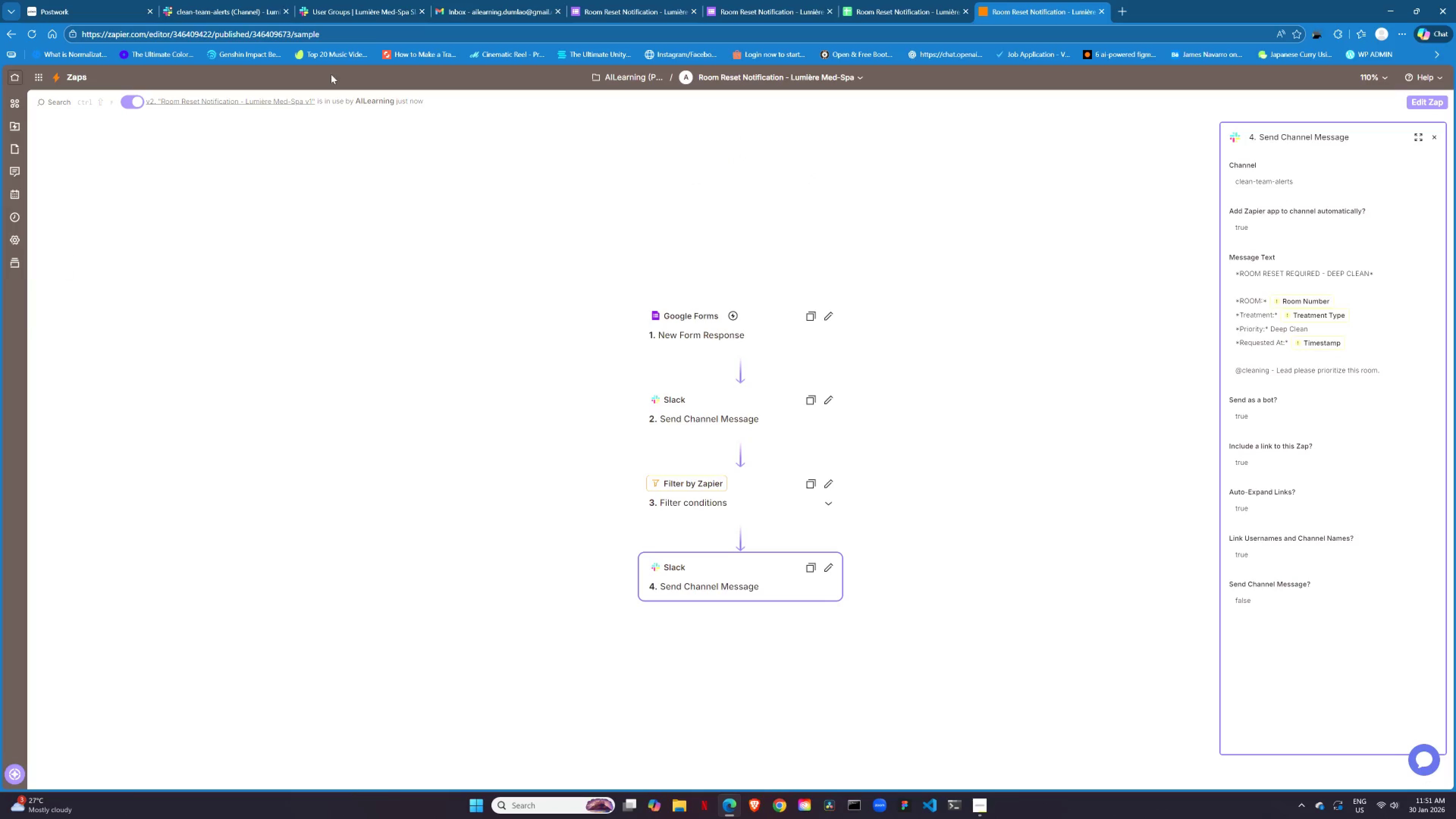 
mouse_move([16, 235])
 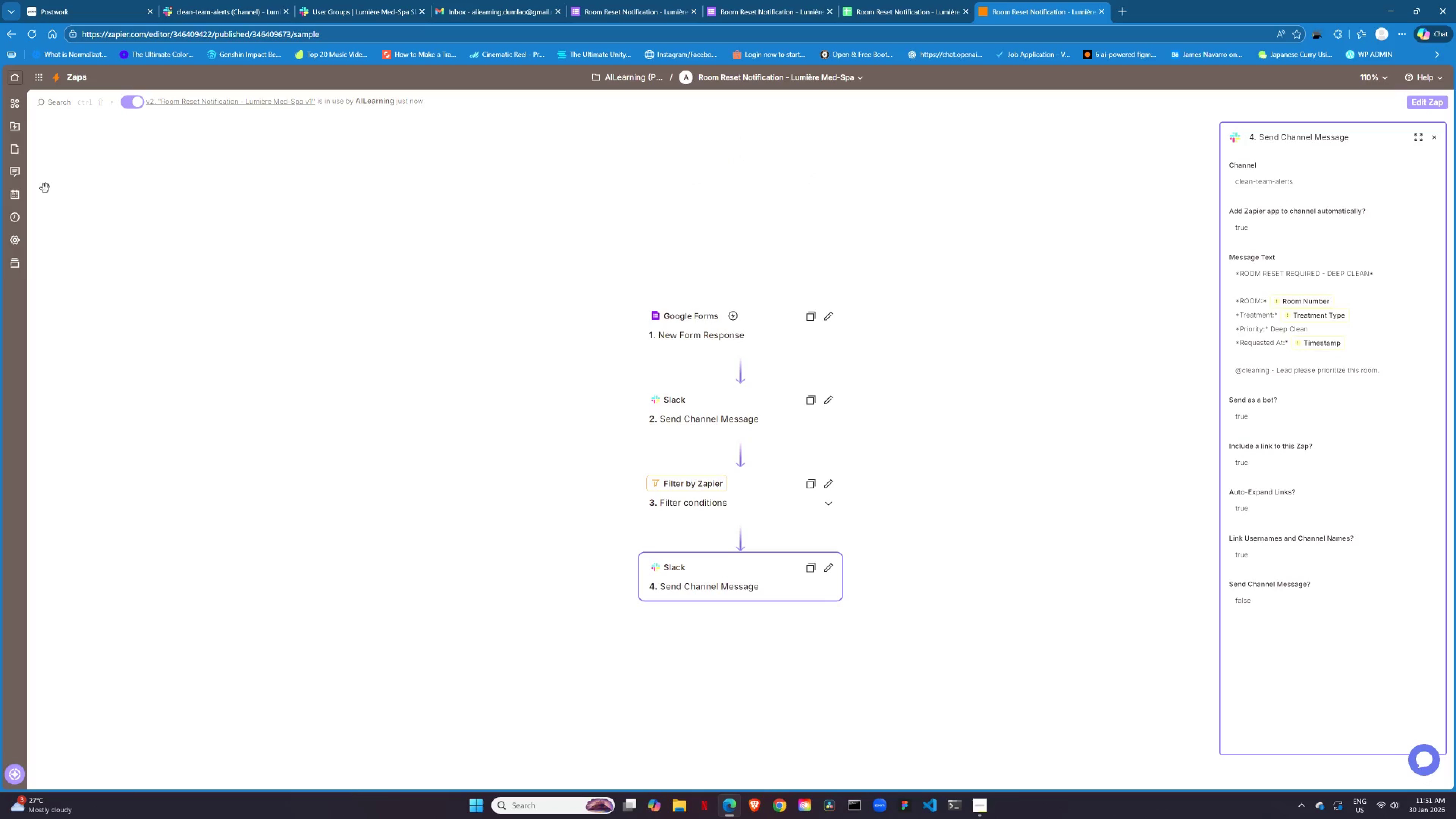 
left_click([12, 239])
 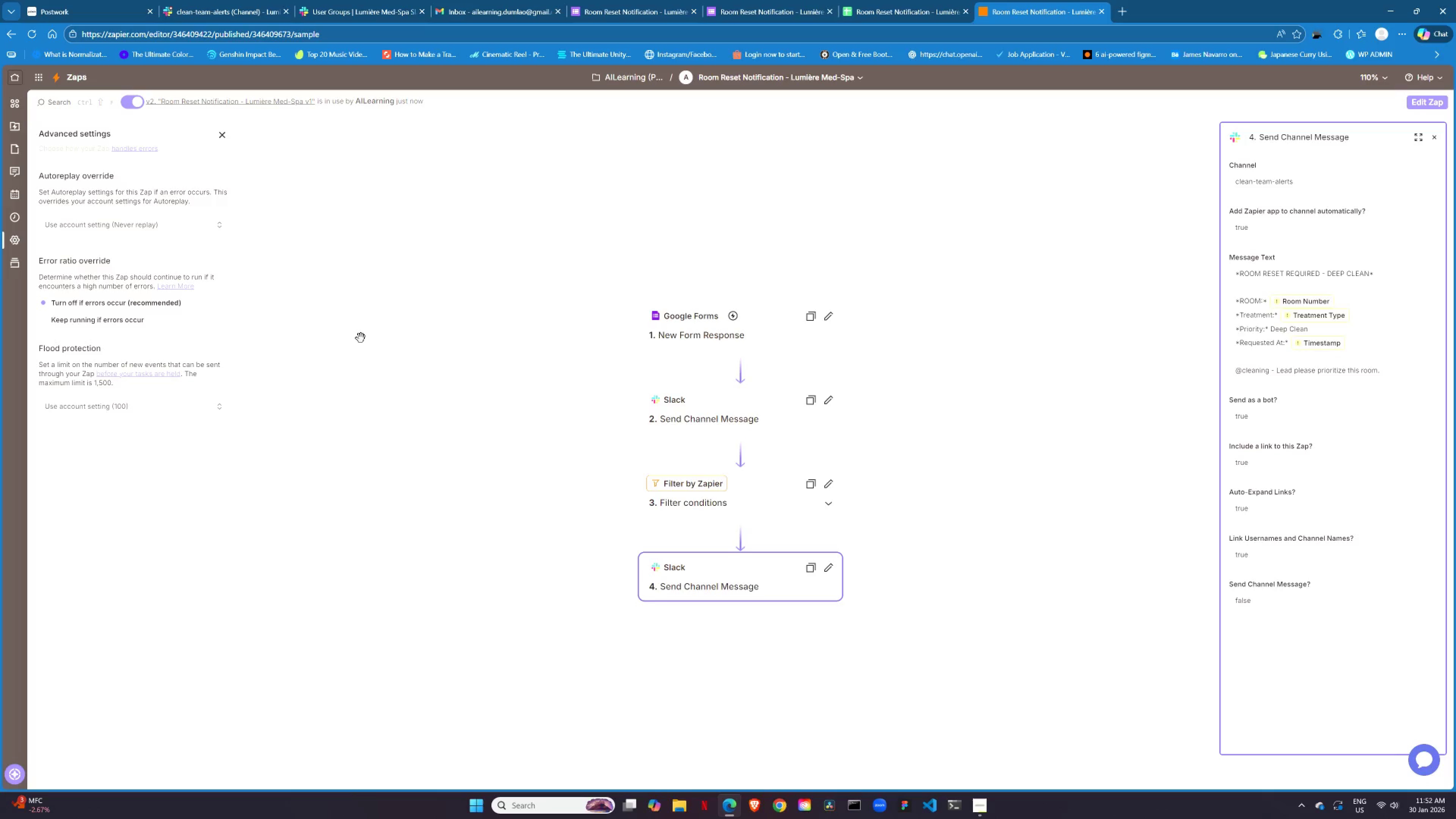 
wait(29.41)
 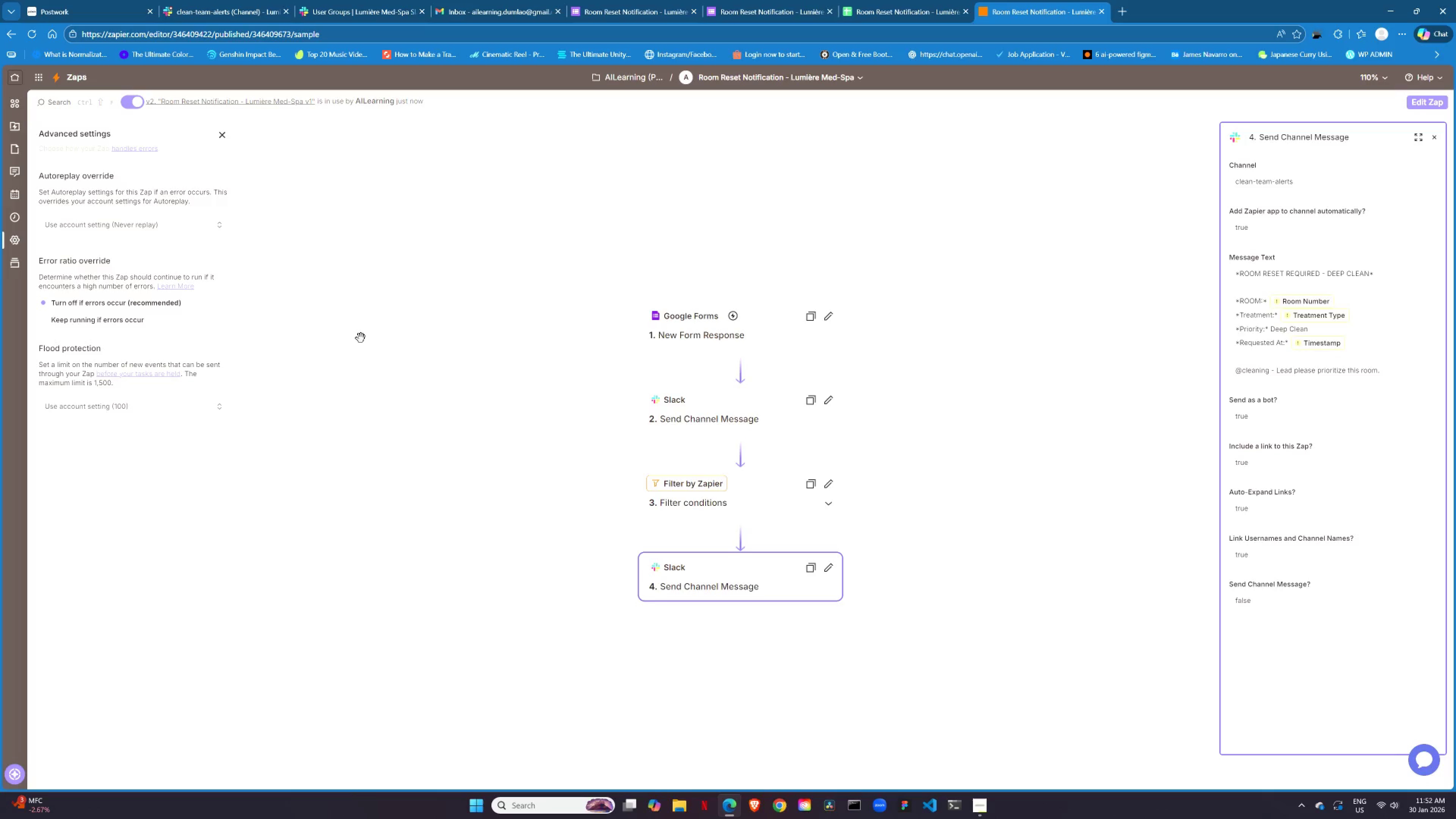 
left_click([1420, 85])
 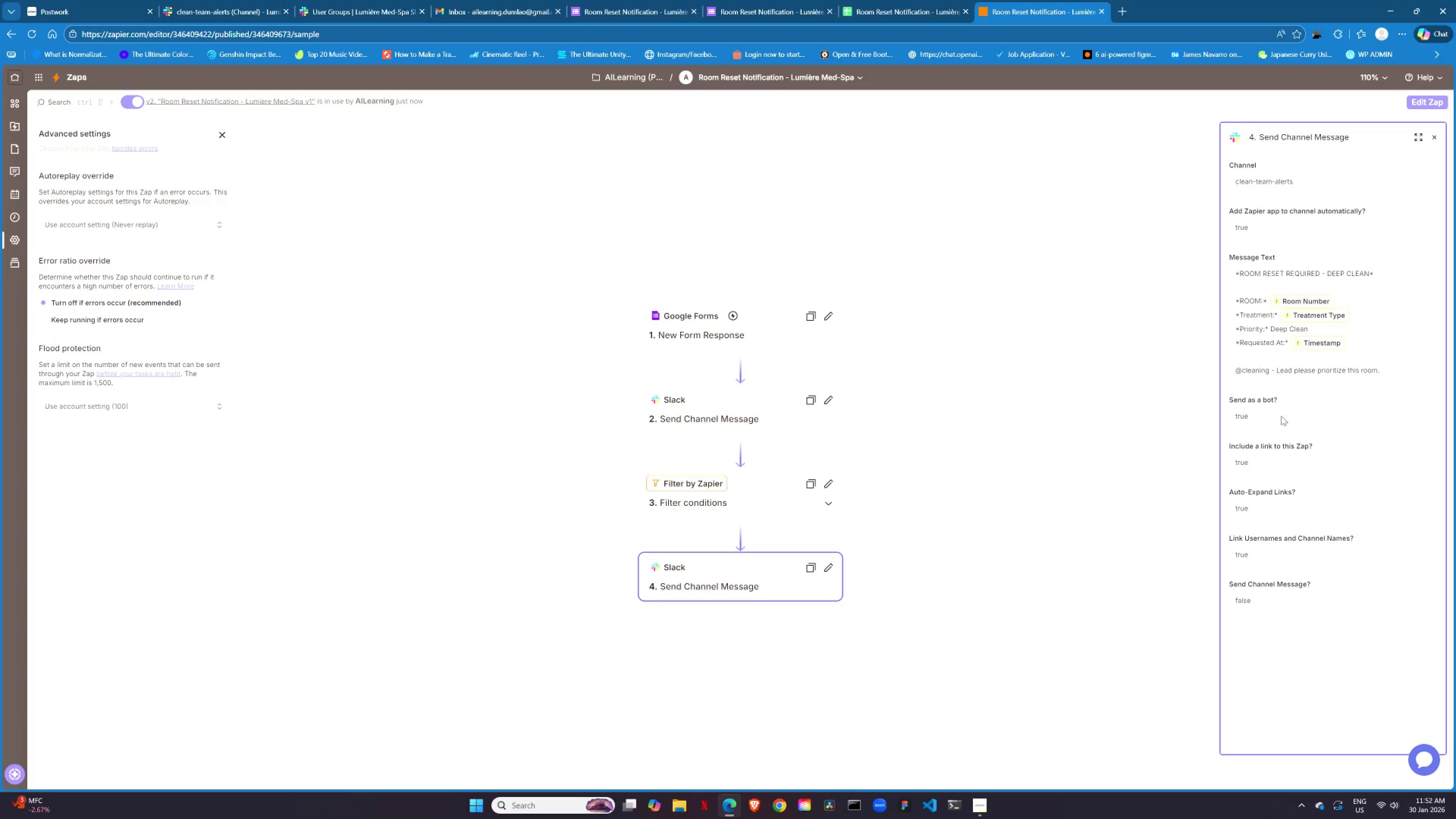 
left_click([867, 77])
 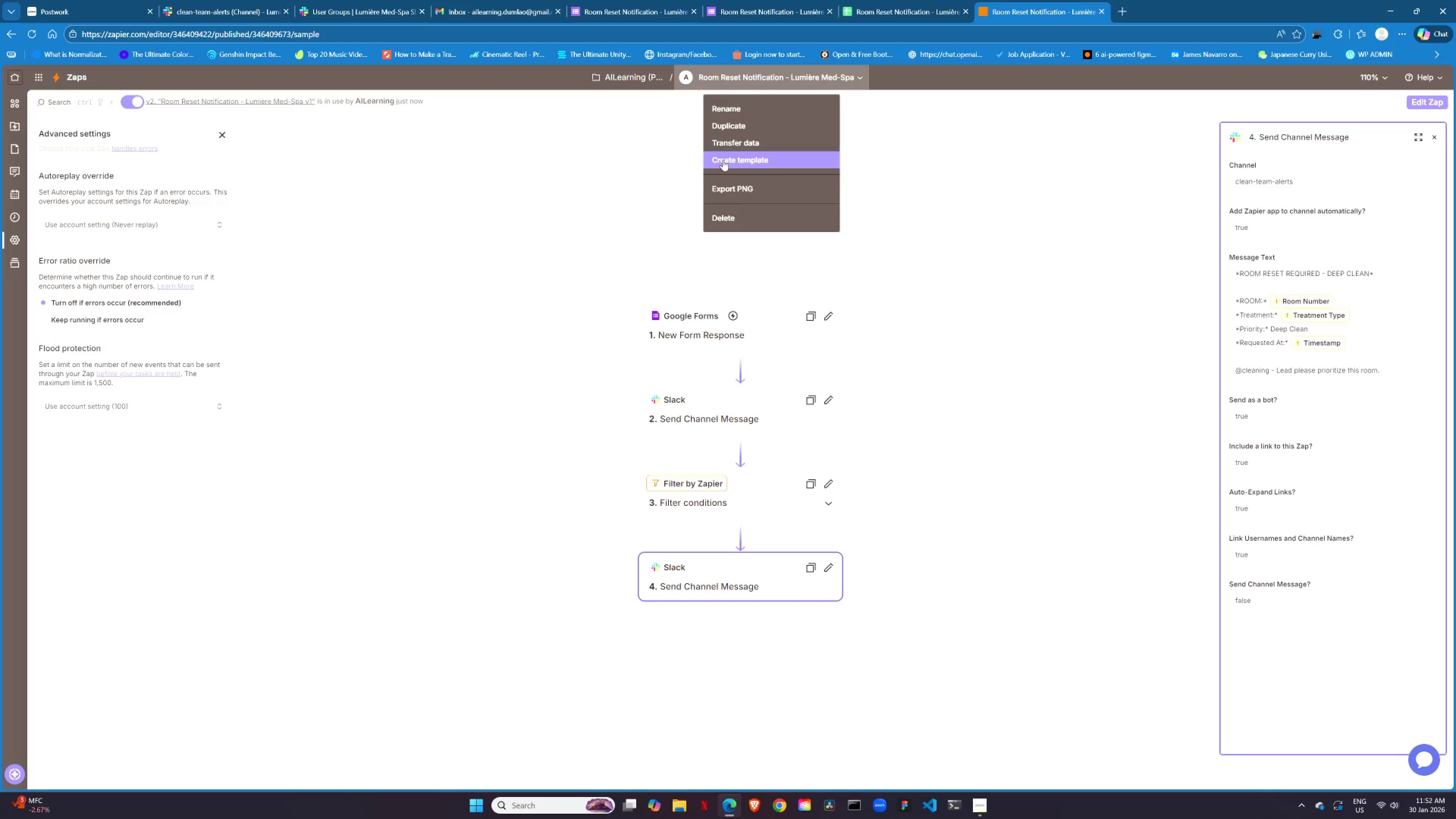 
wait(10.8)
 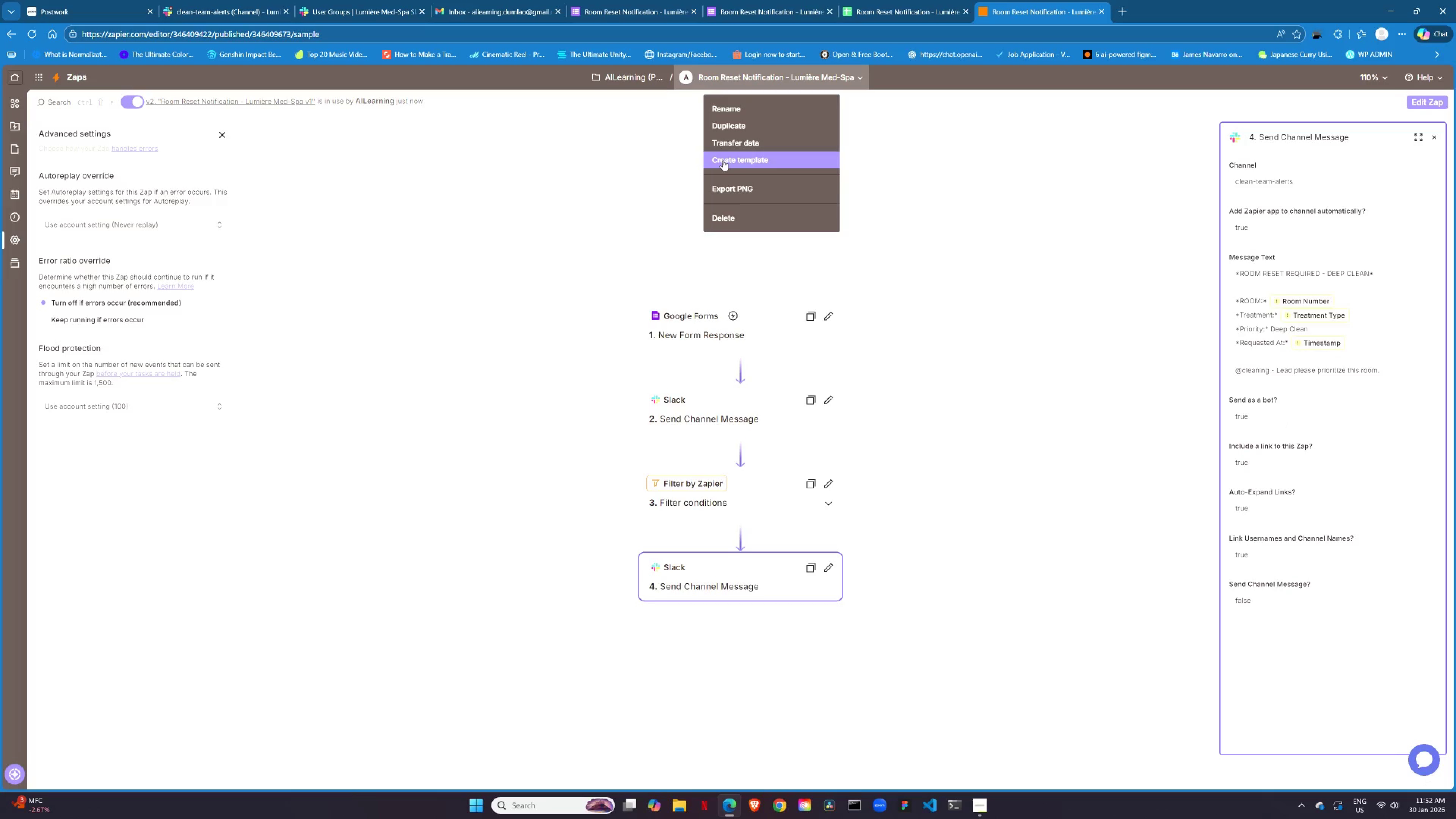 
left_click([725, 161])
 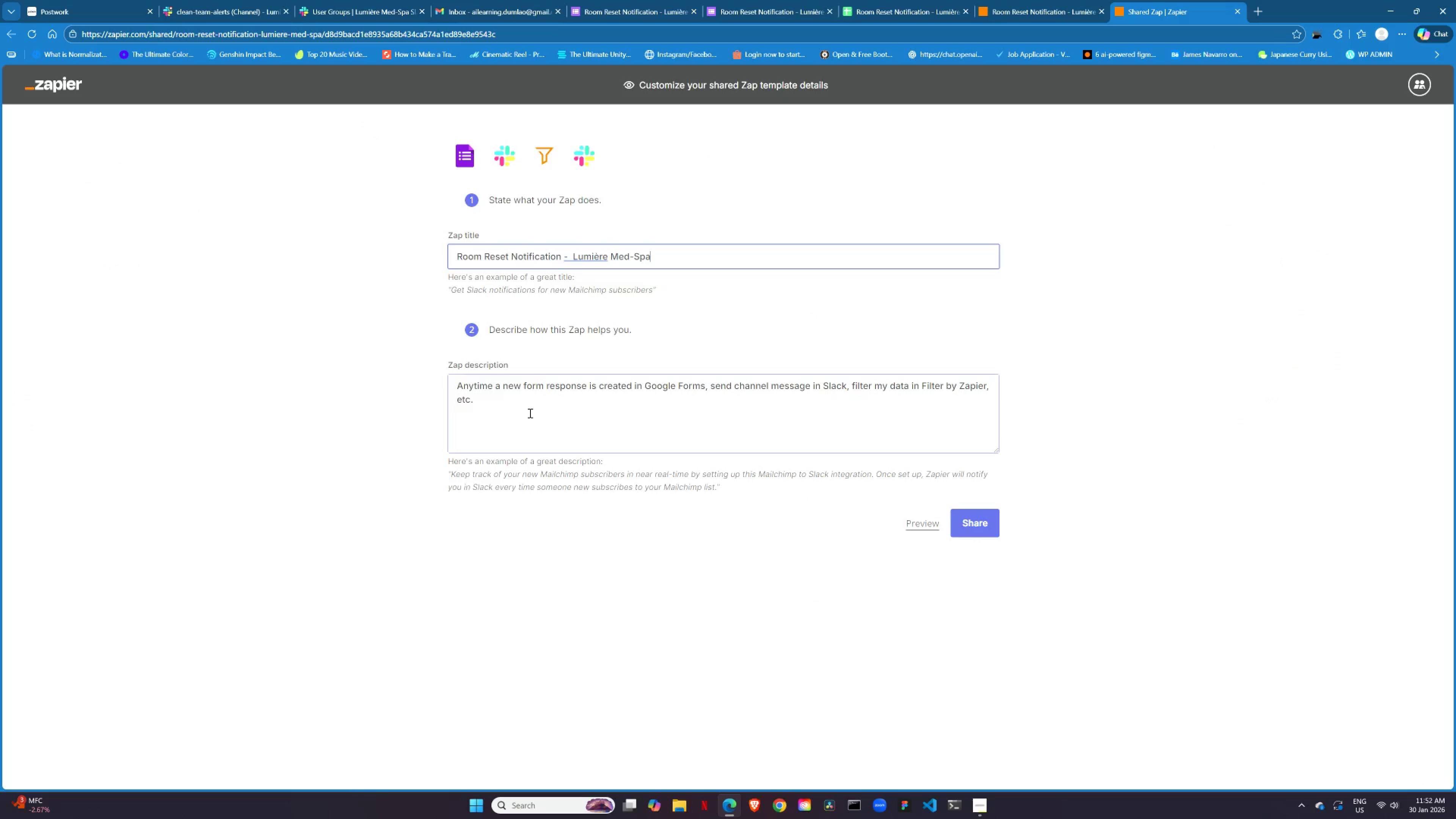 
wait(12.17)
 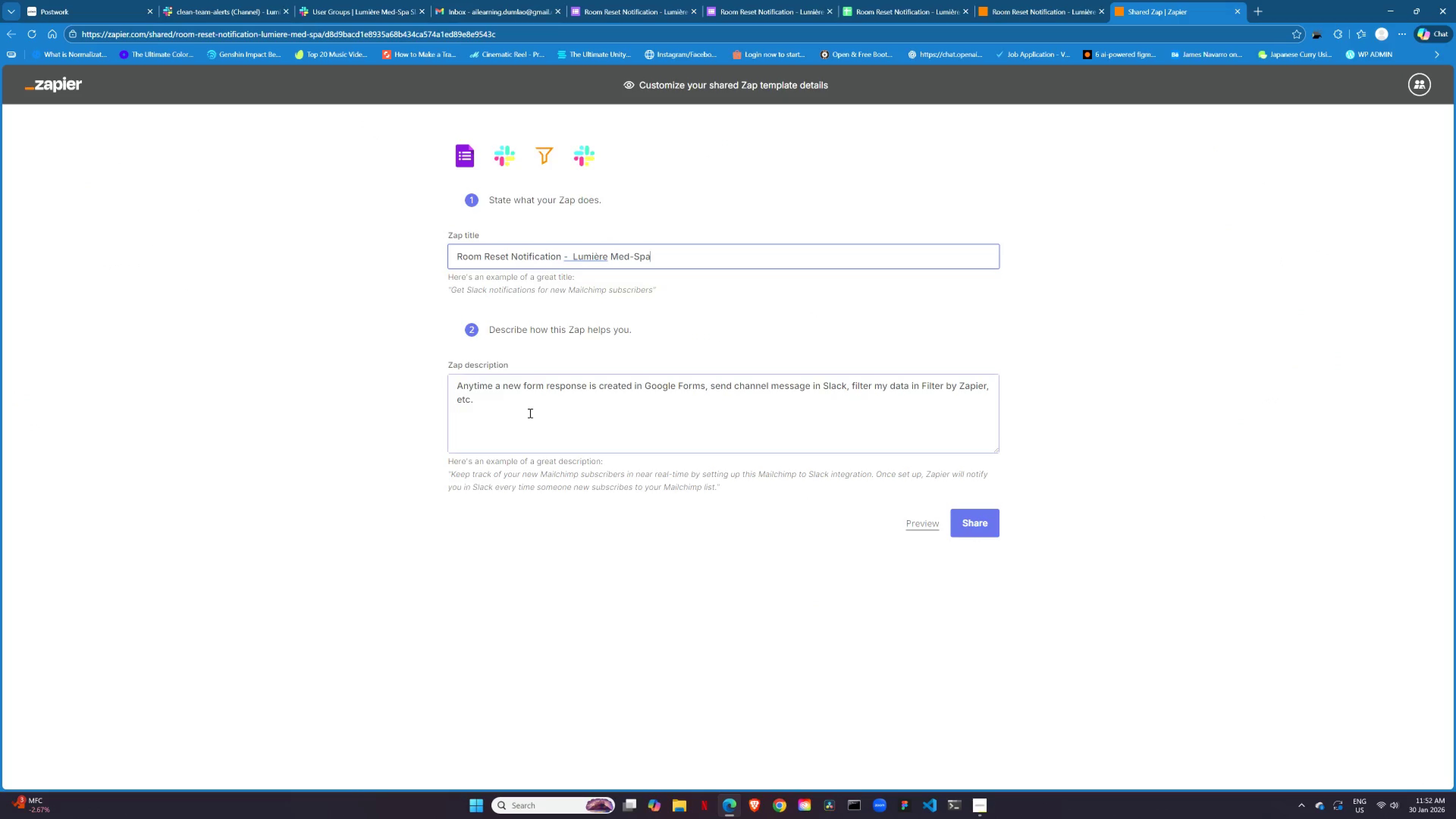 
left_click([981, 527])
 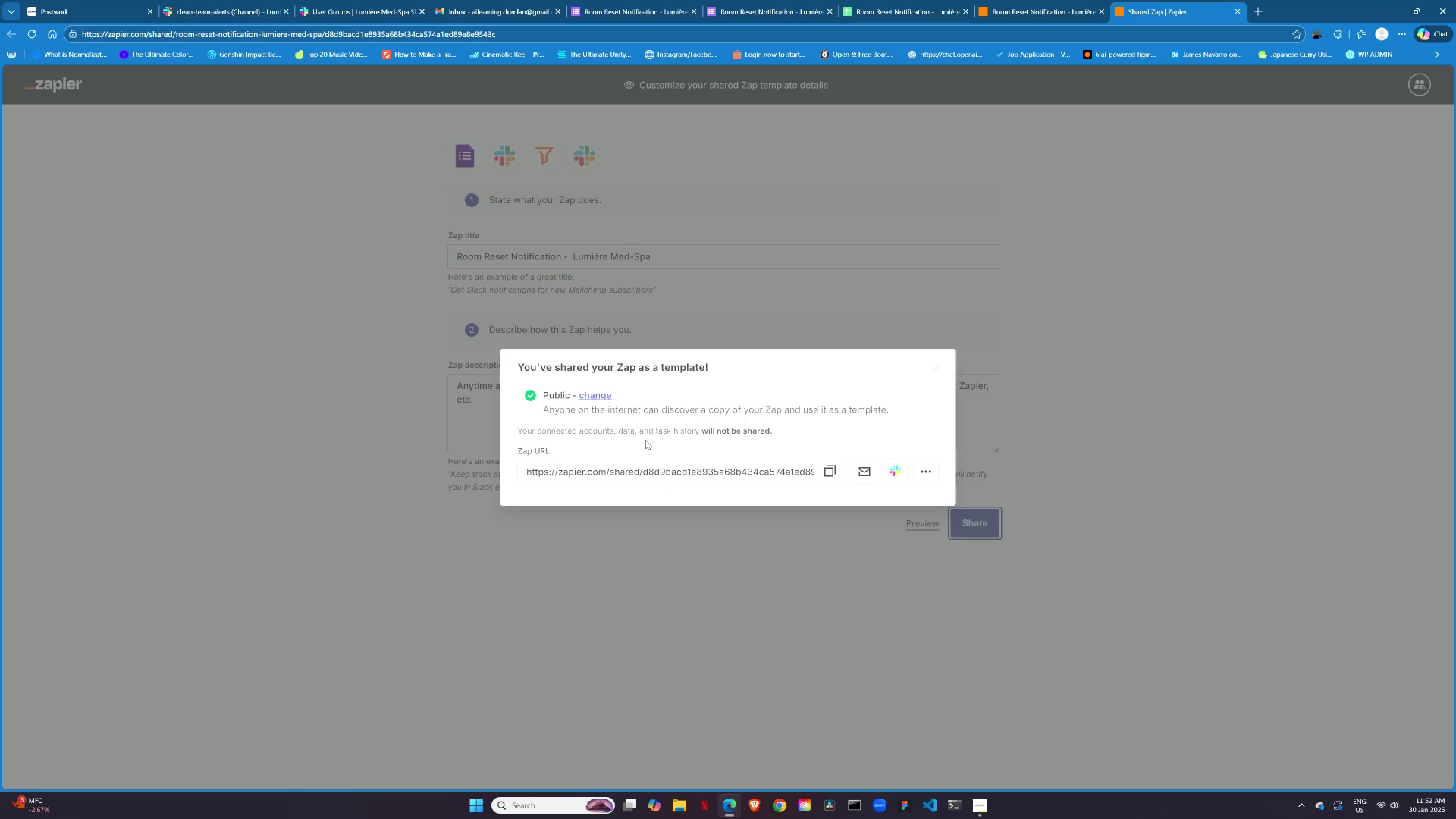 
wait(7.09)
 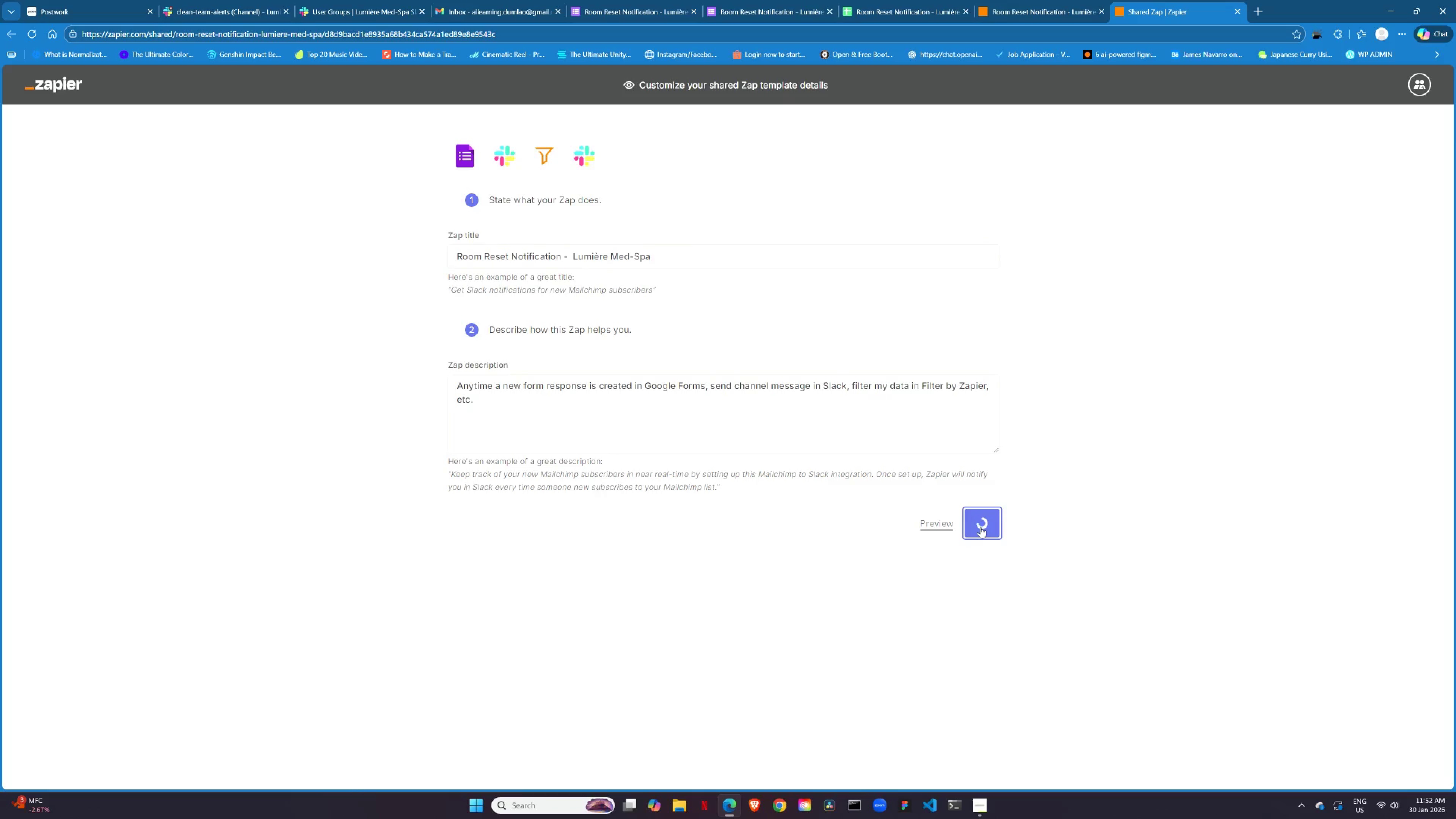 
left_click([833, 472])
 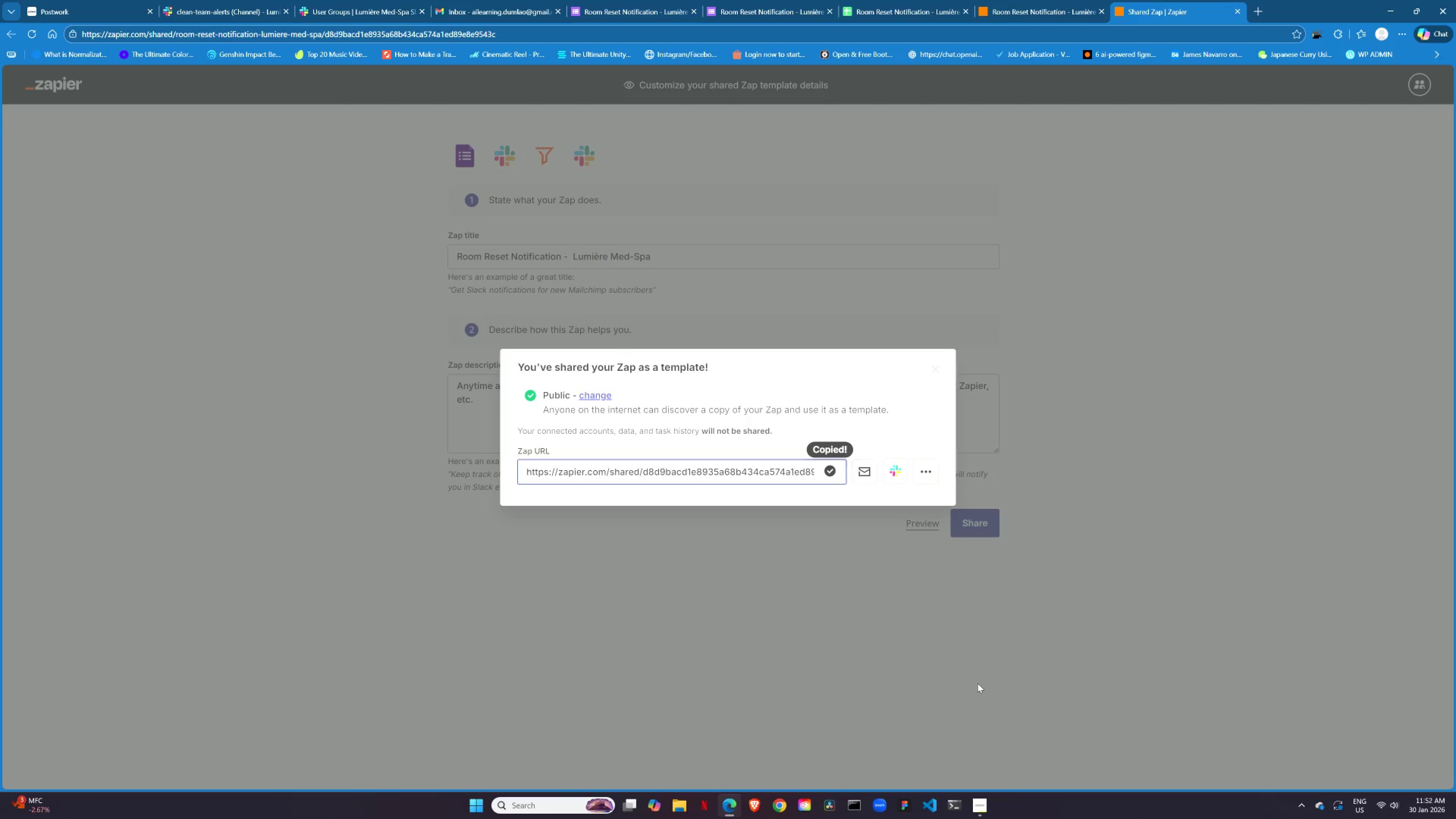 
key(Meta+MetaLeft)
 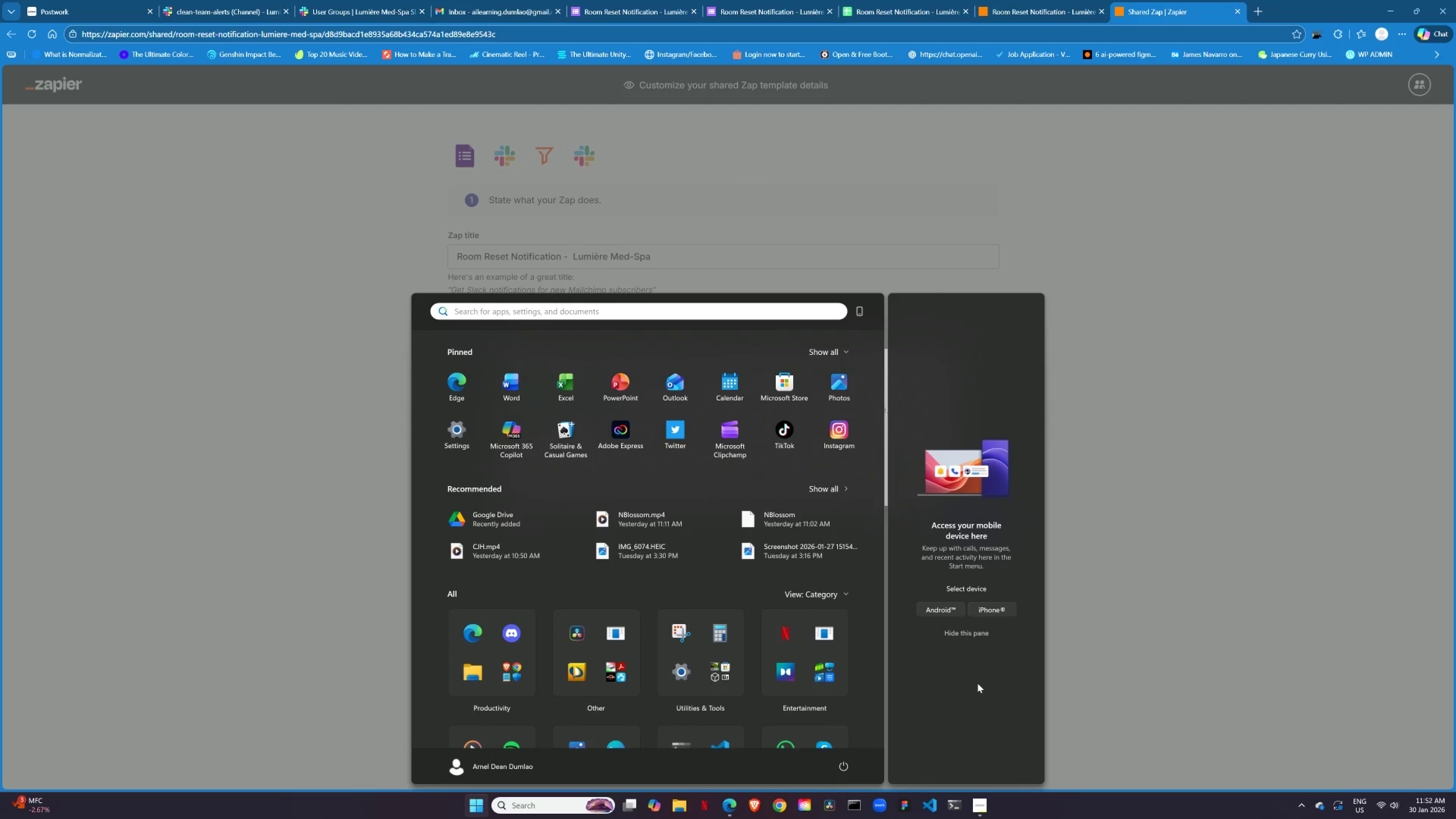 
type(note)
 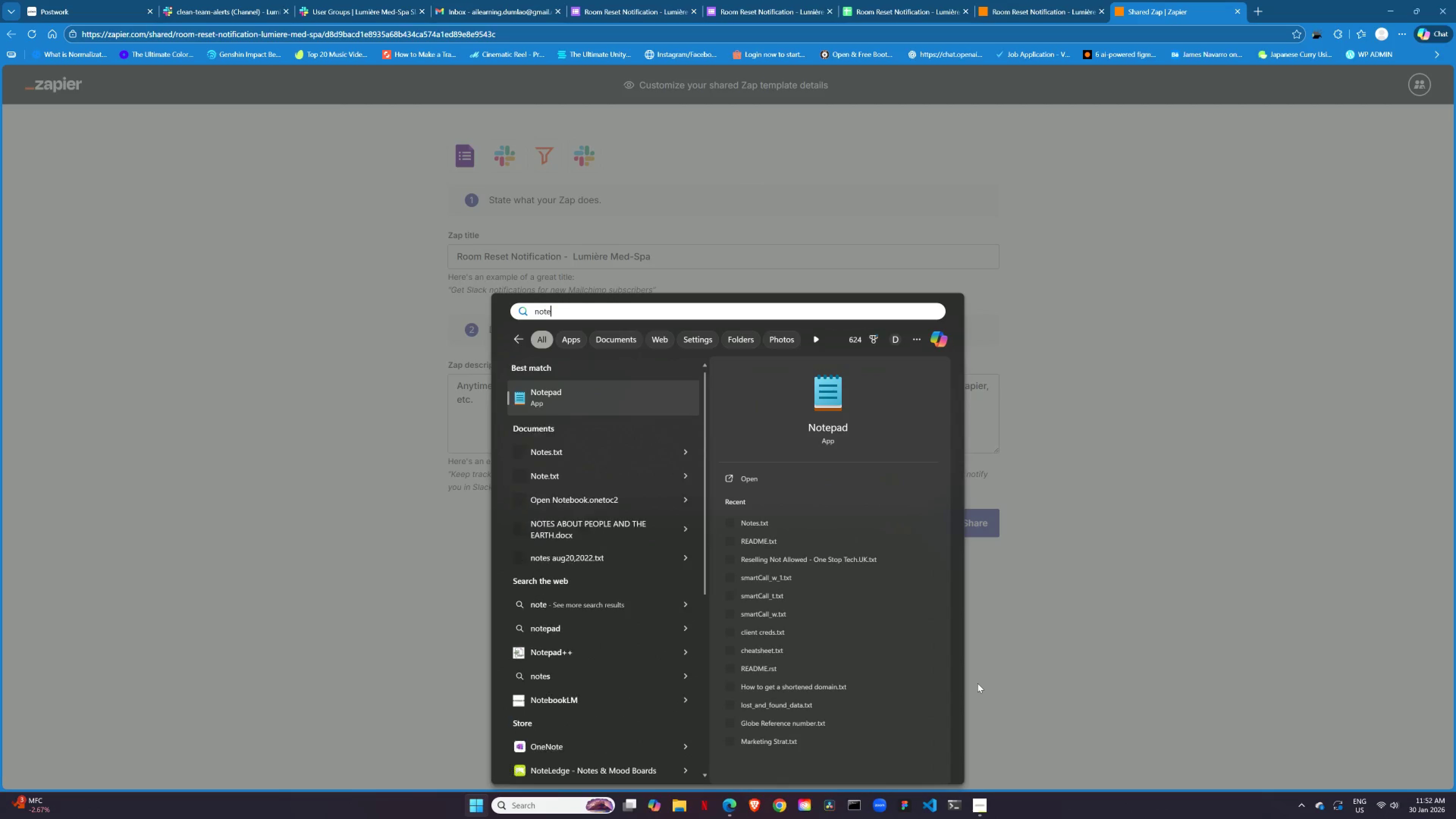 
key(Enter)
 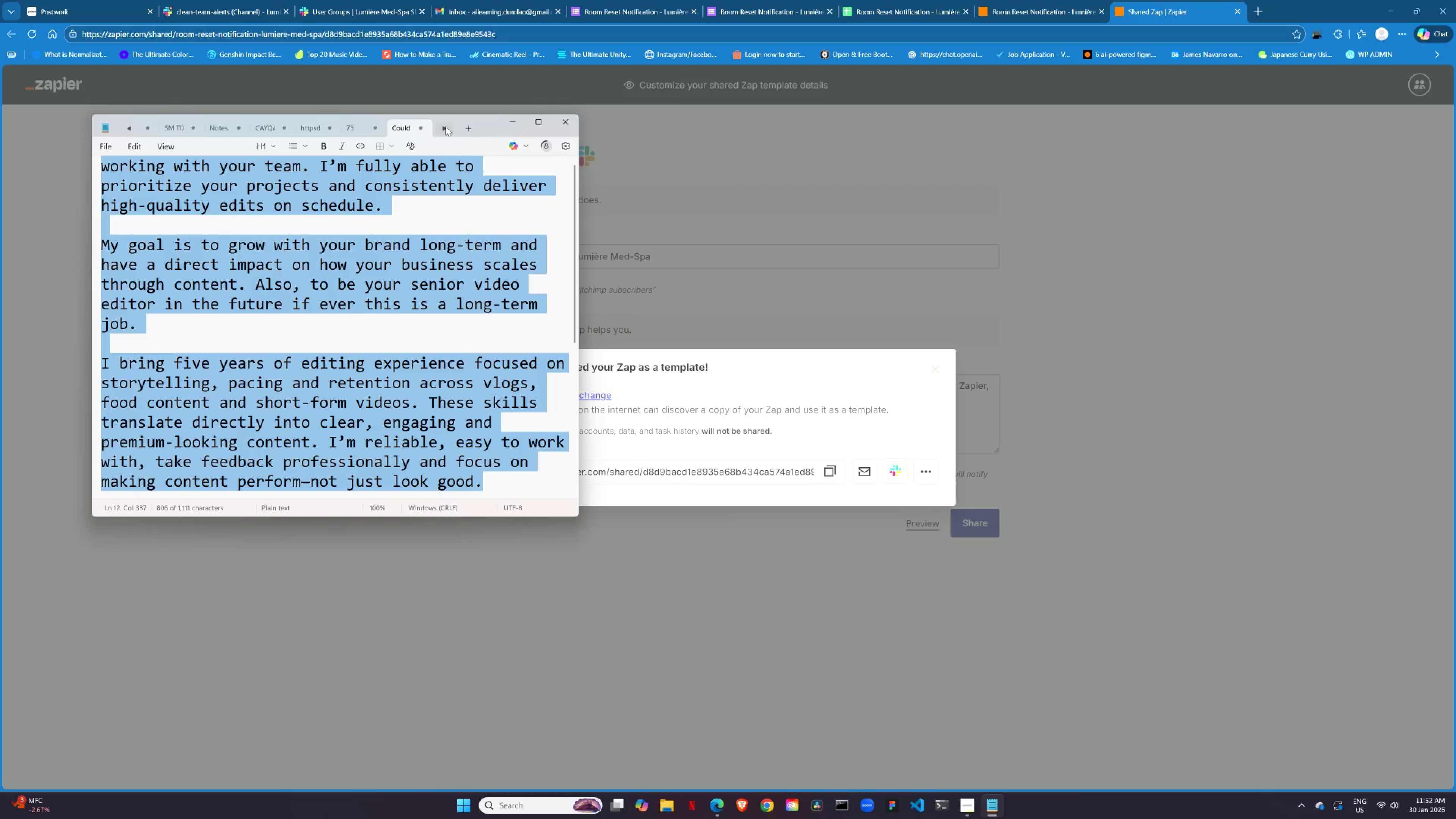 
left_click([464, 127])
 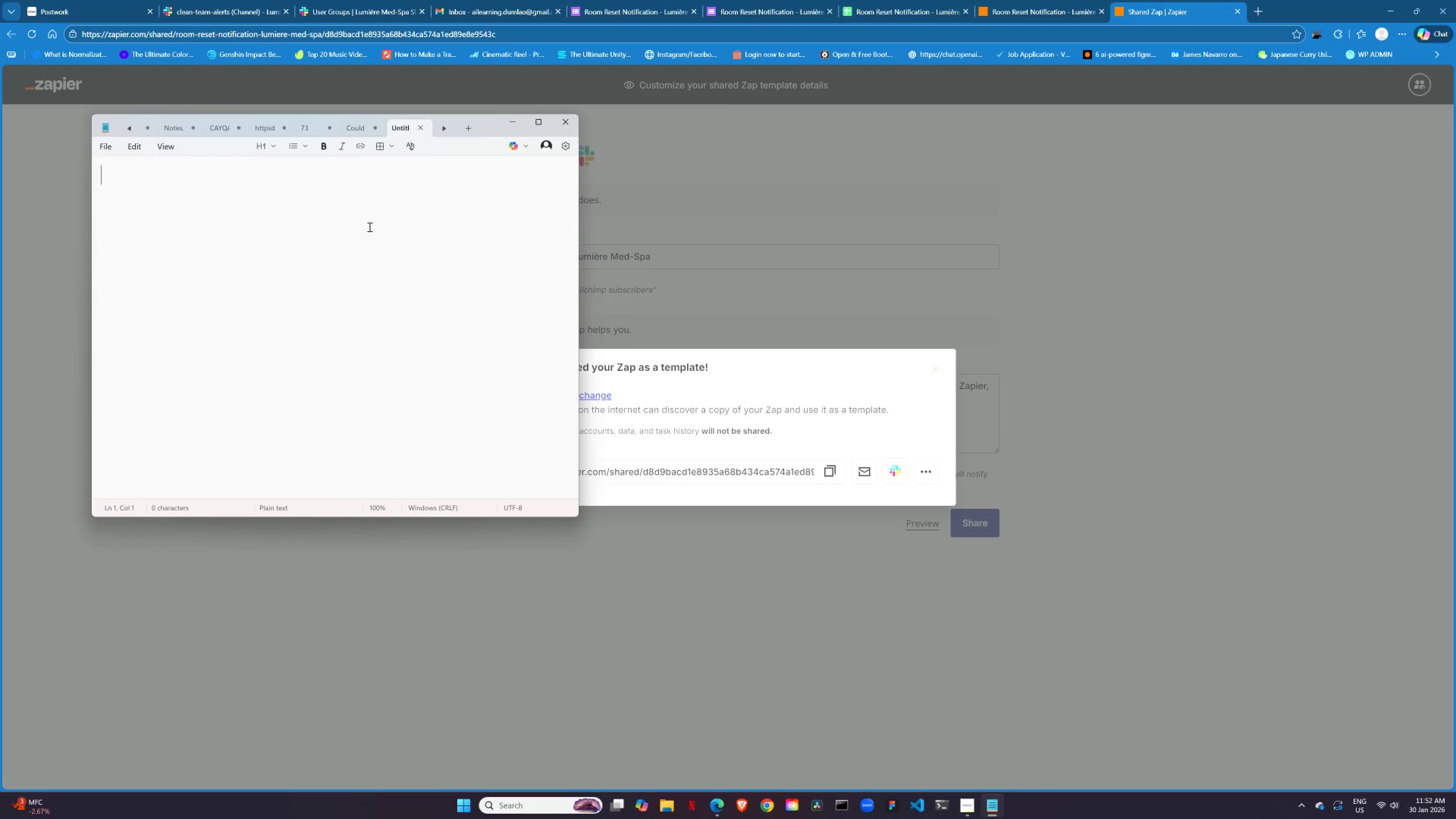 
type(Zapier Link)
 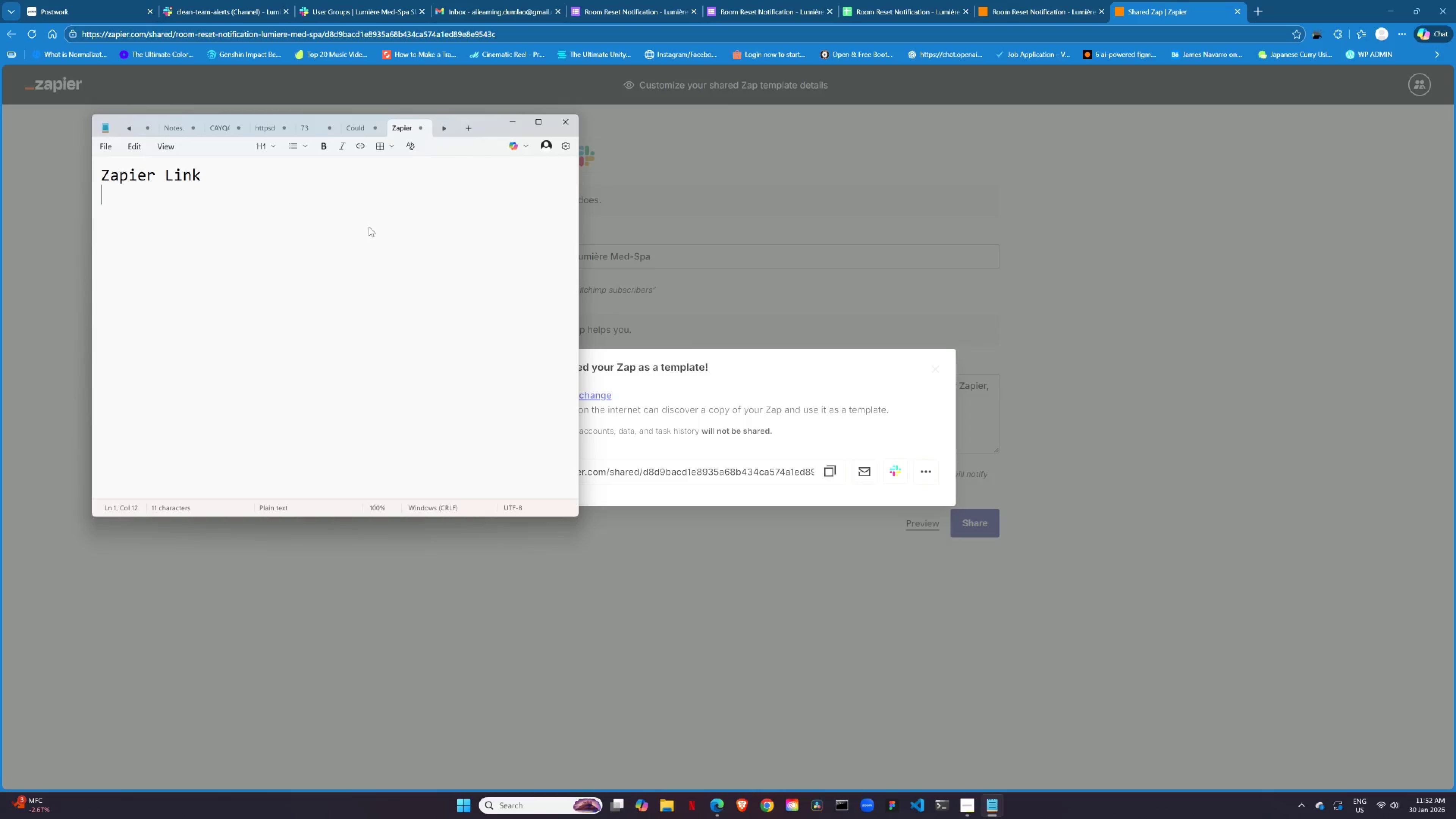 
key(Enter)
 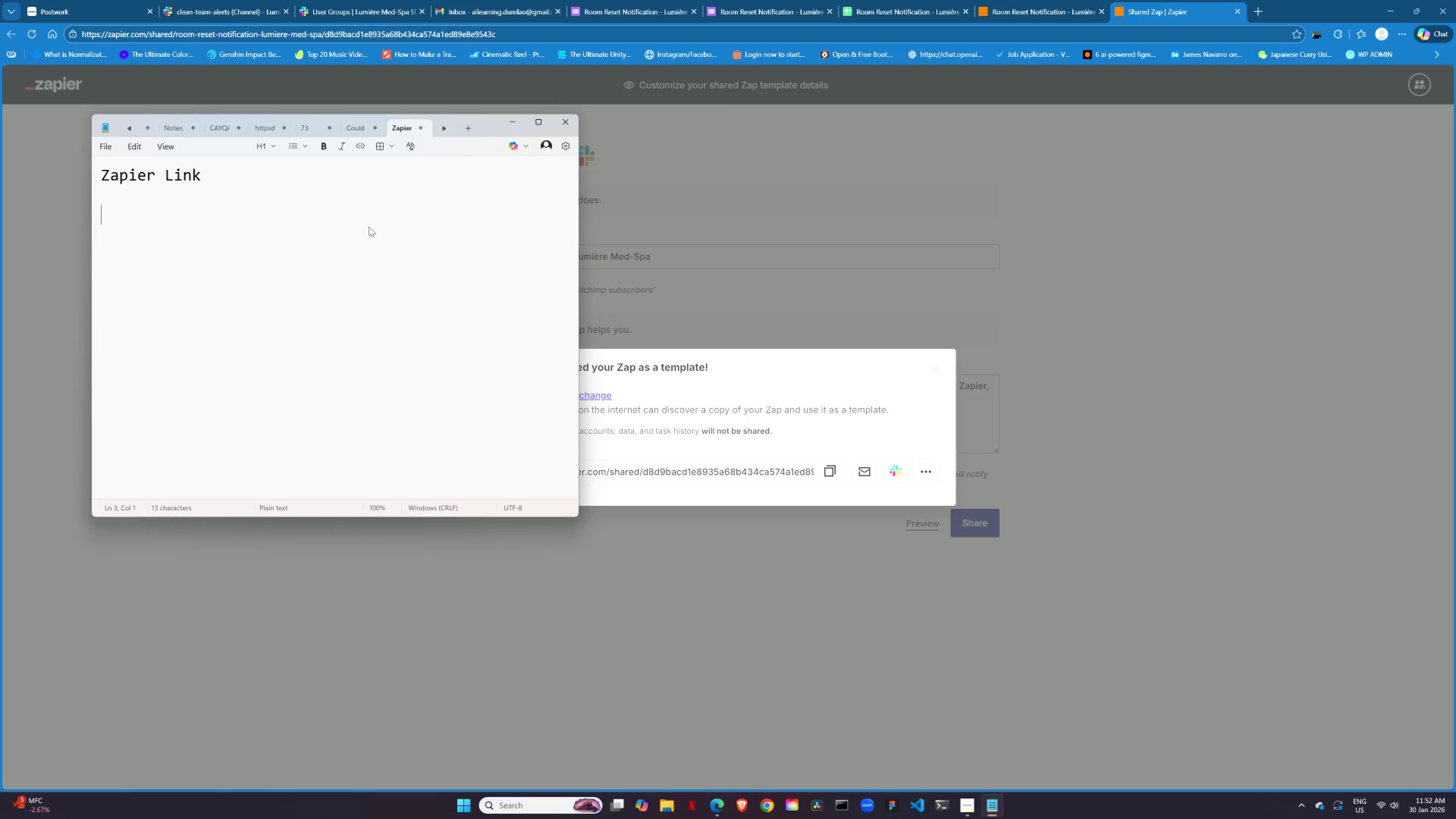 
key(Enter)
 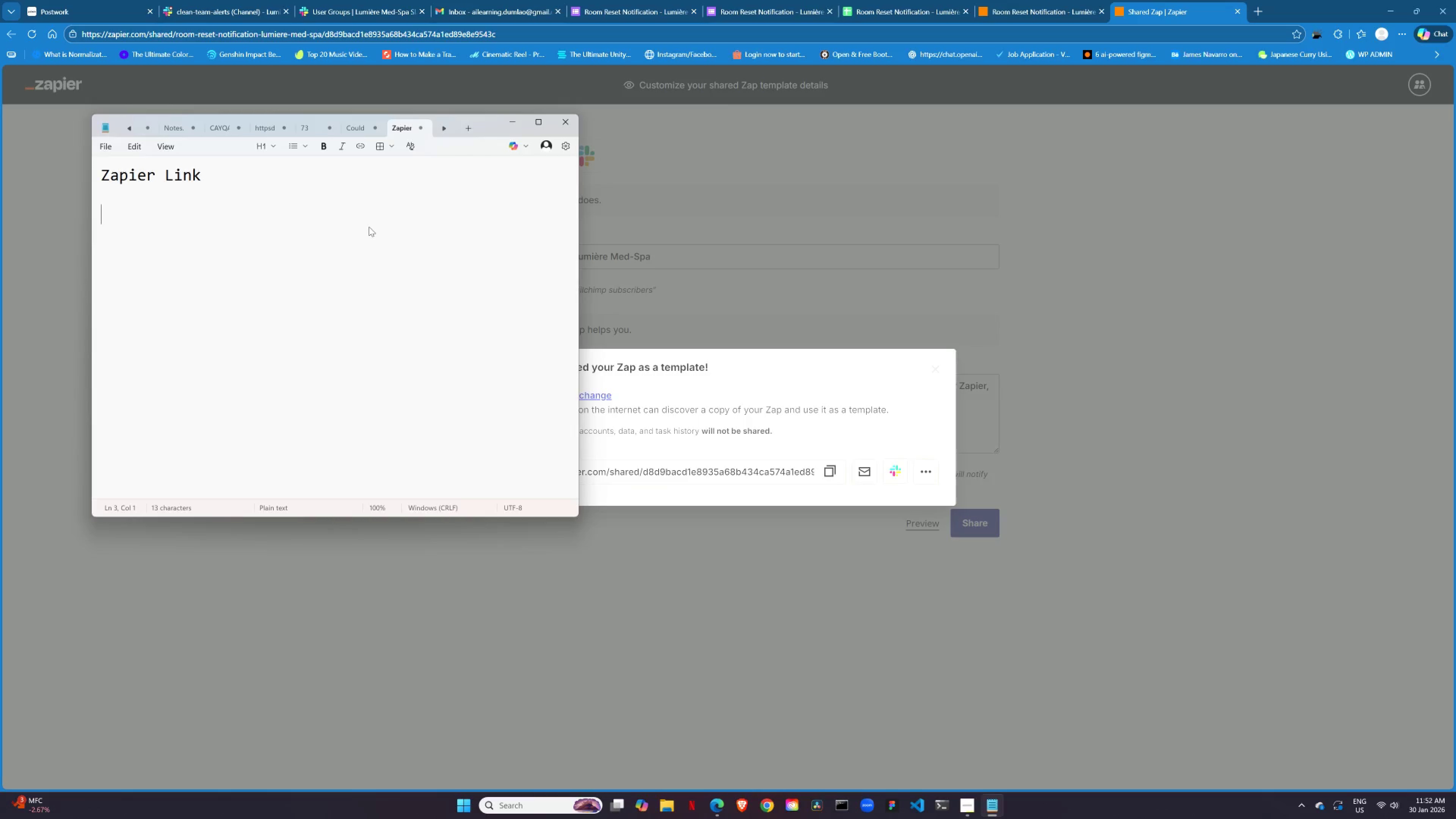 
key(Control+ControlLeft)
 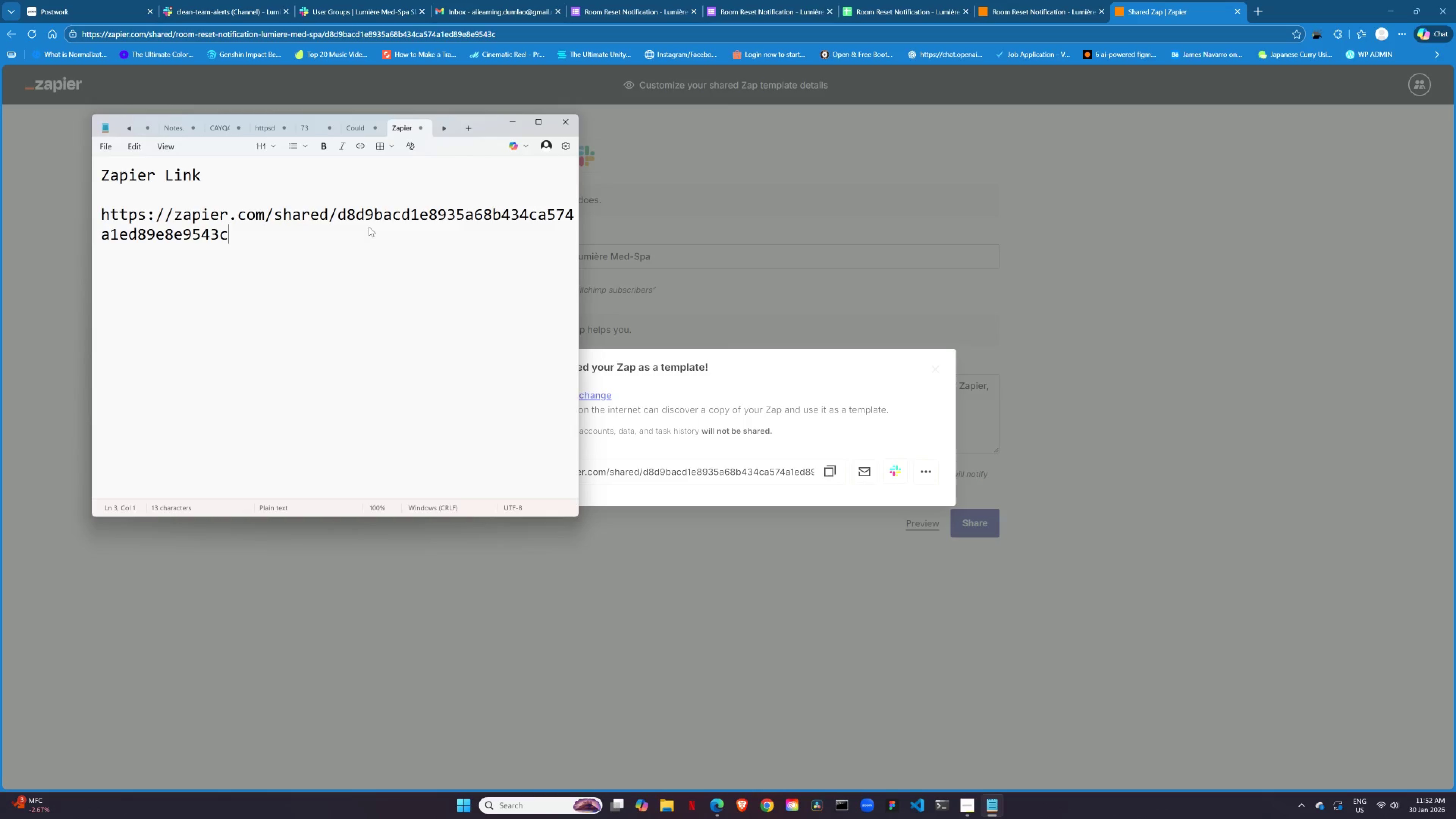 
key(Control+V)
 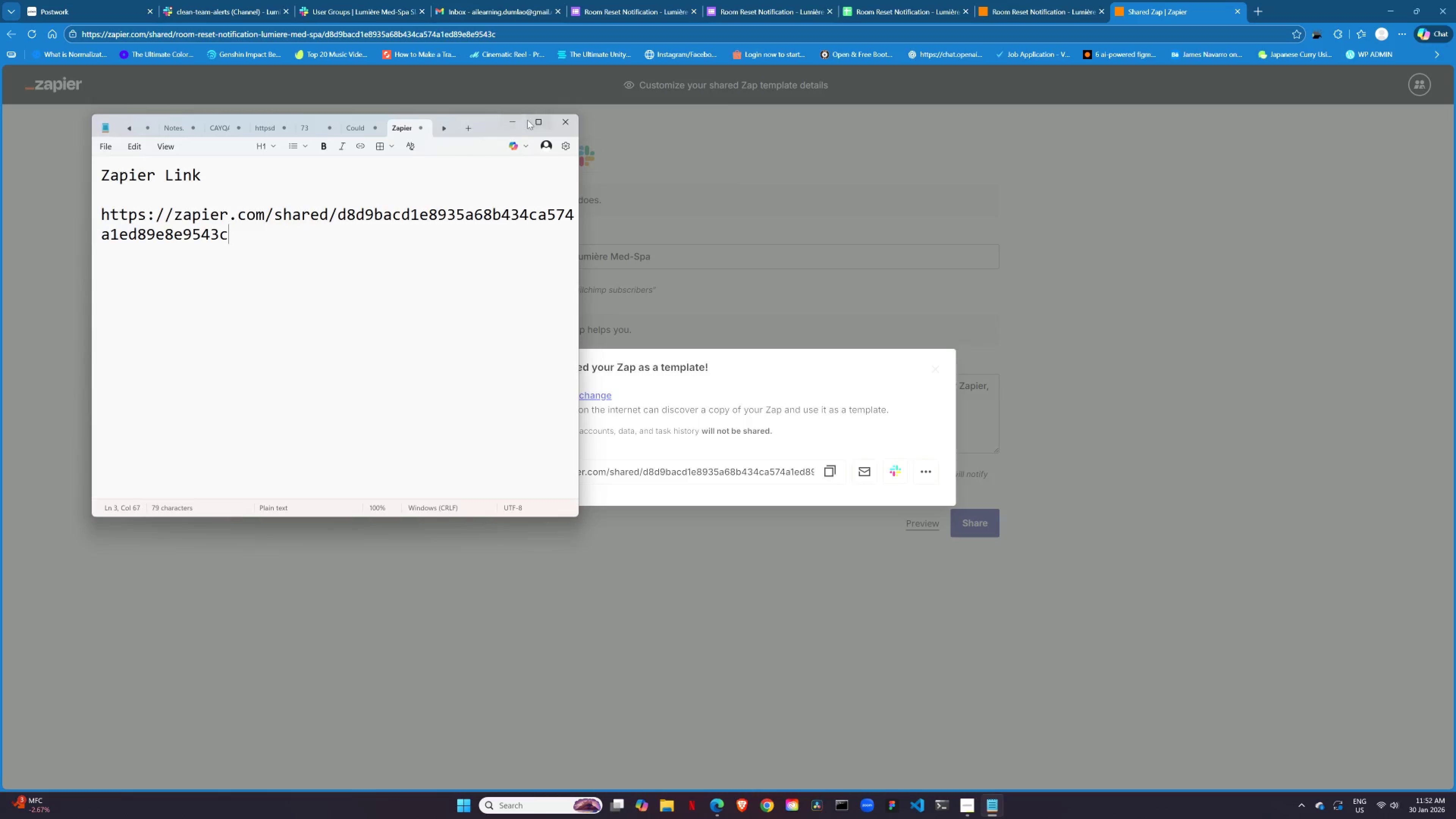 
left_click([518, 121])
 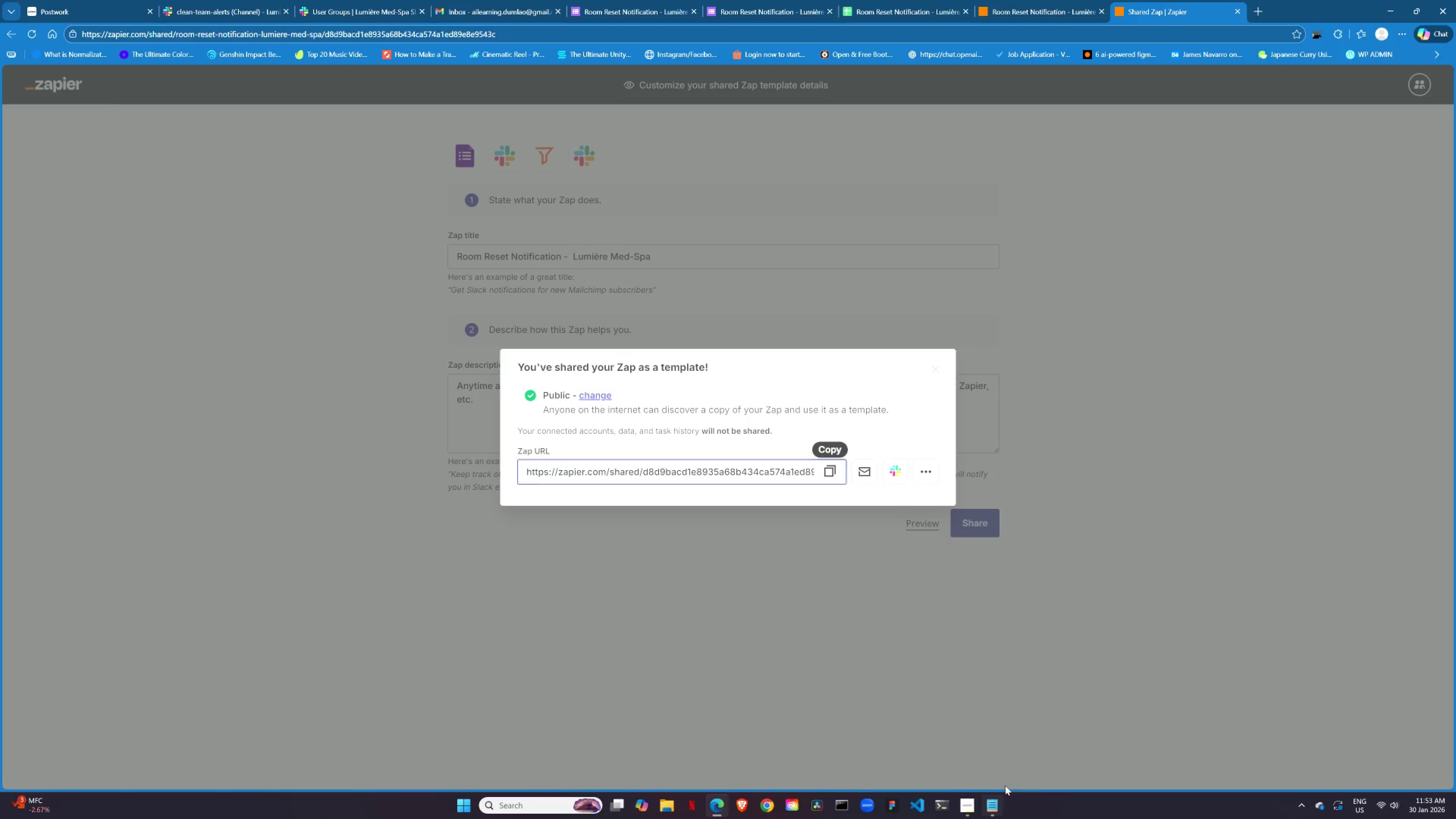 
left_click([986, 810])
 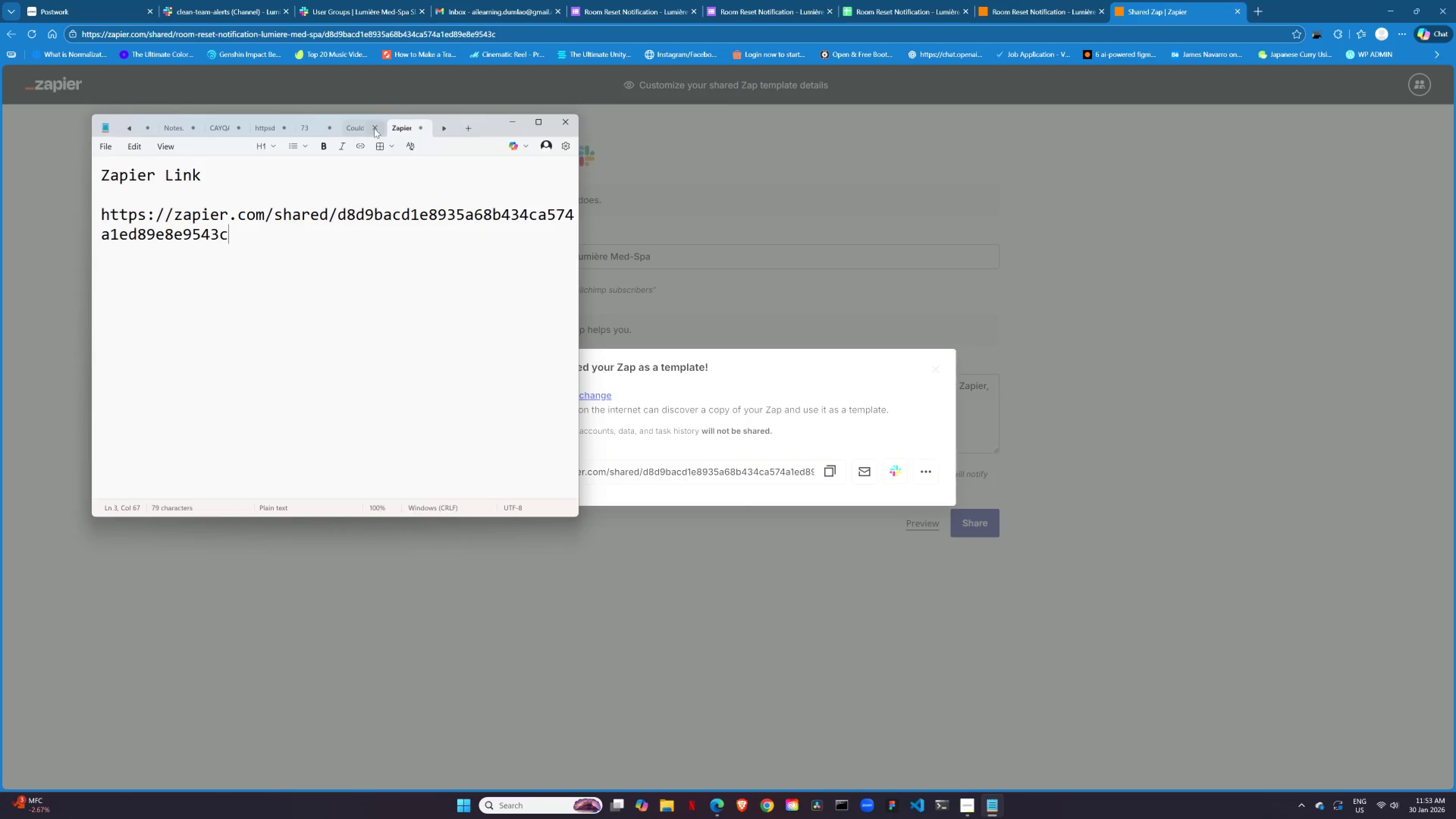 
left_click([374, 129])
 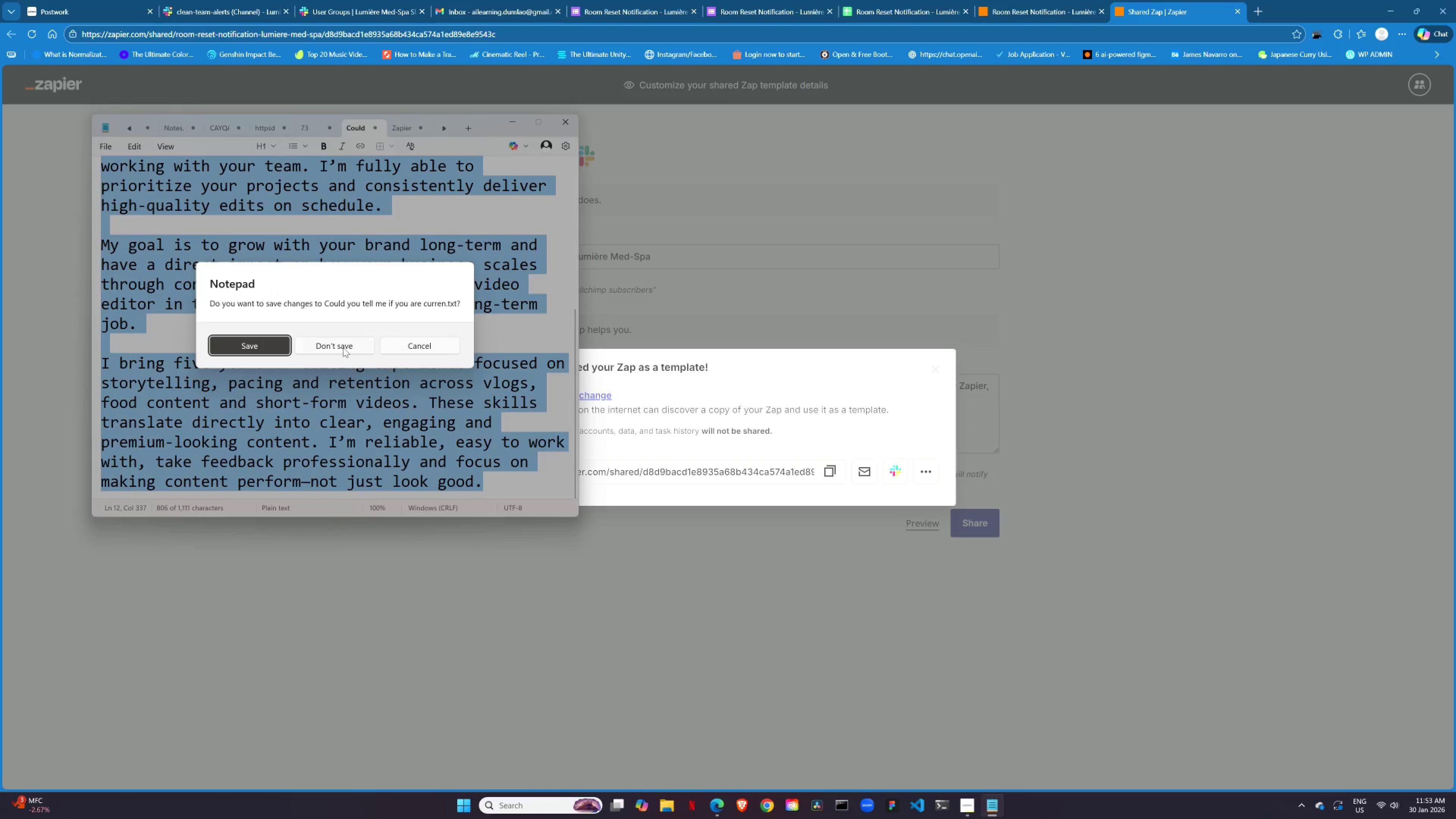 
left_click([342, 347])
 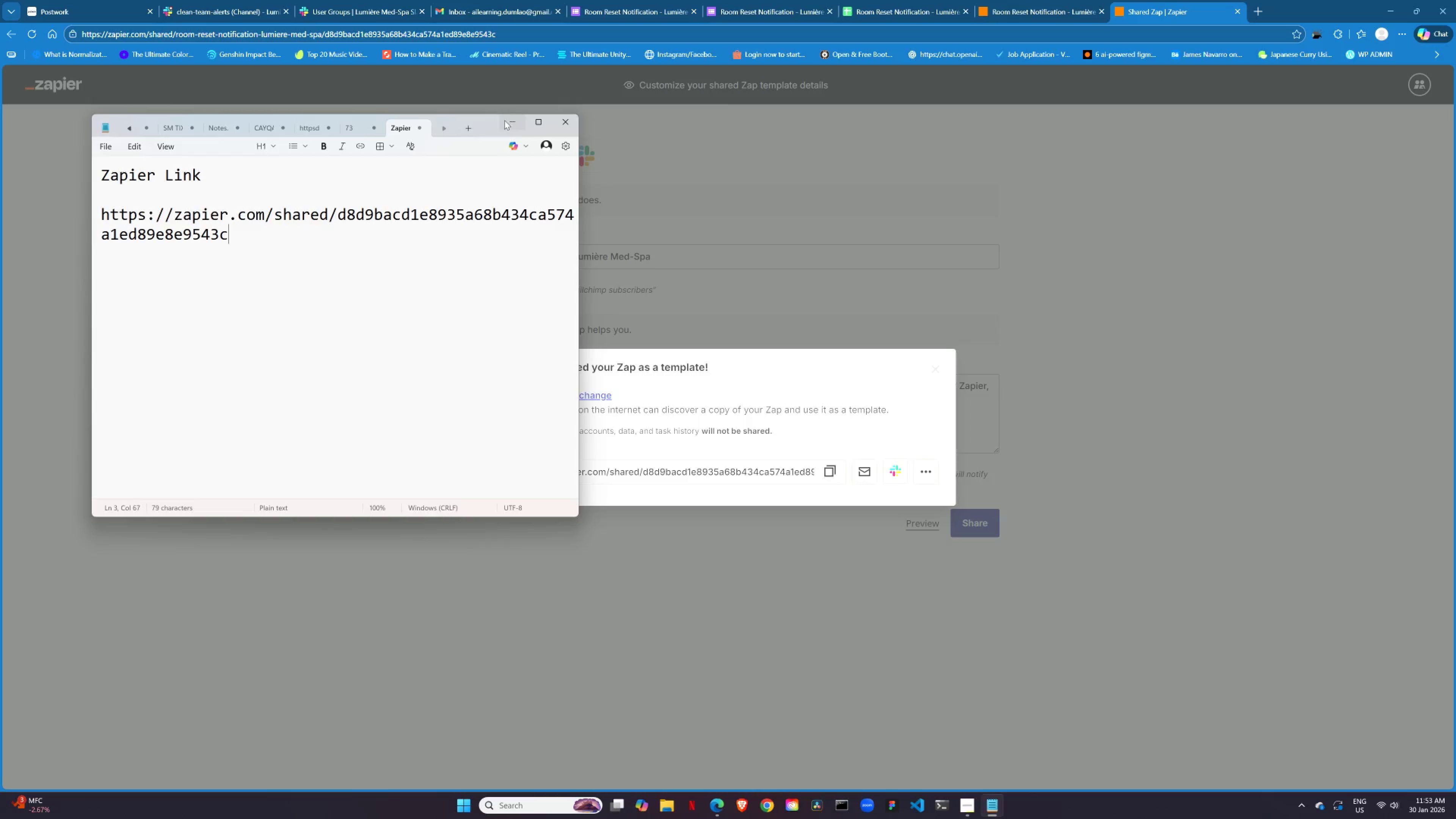 
mouse_move([493, 135])
 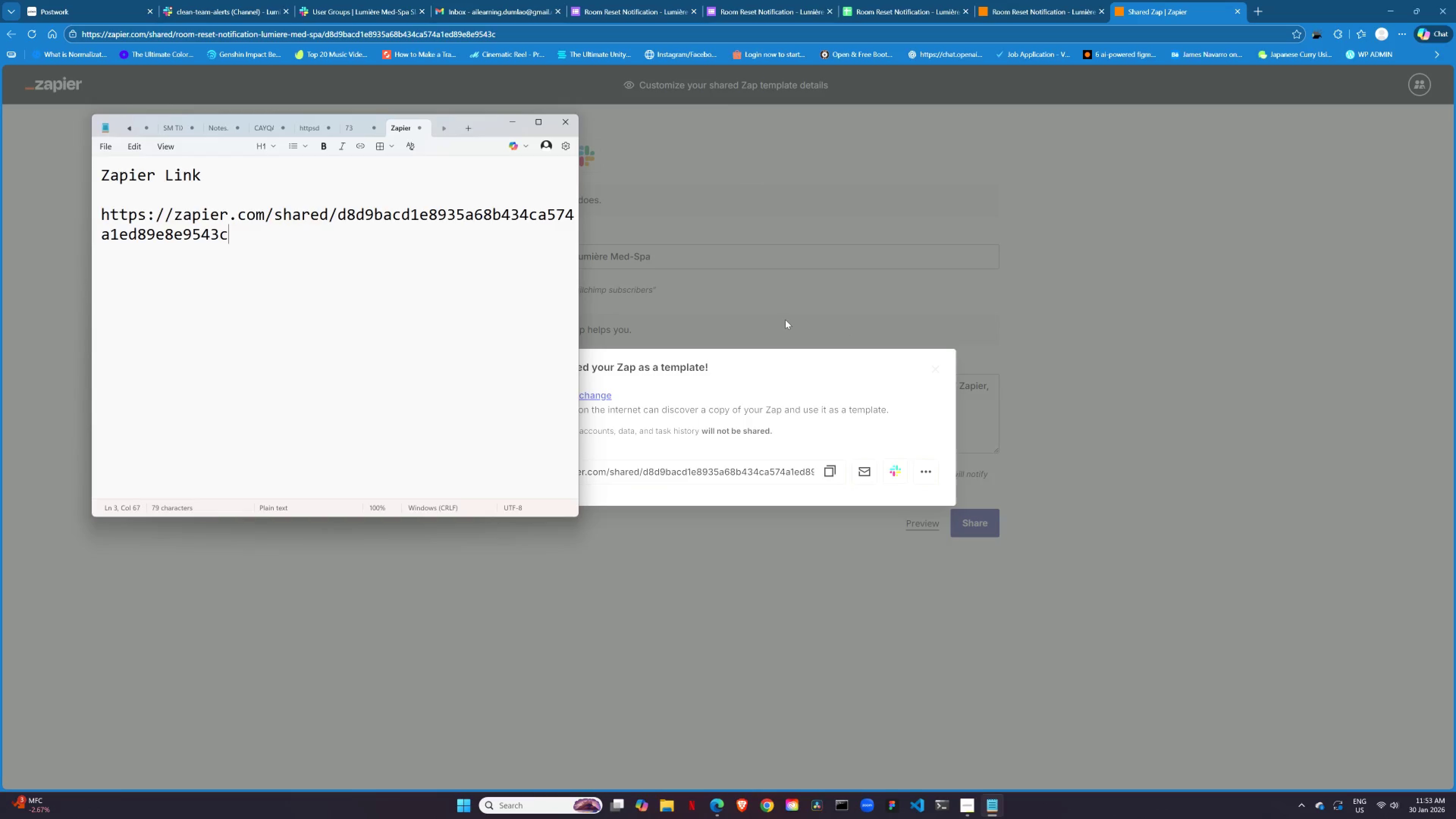 
wait(7.82)
 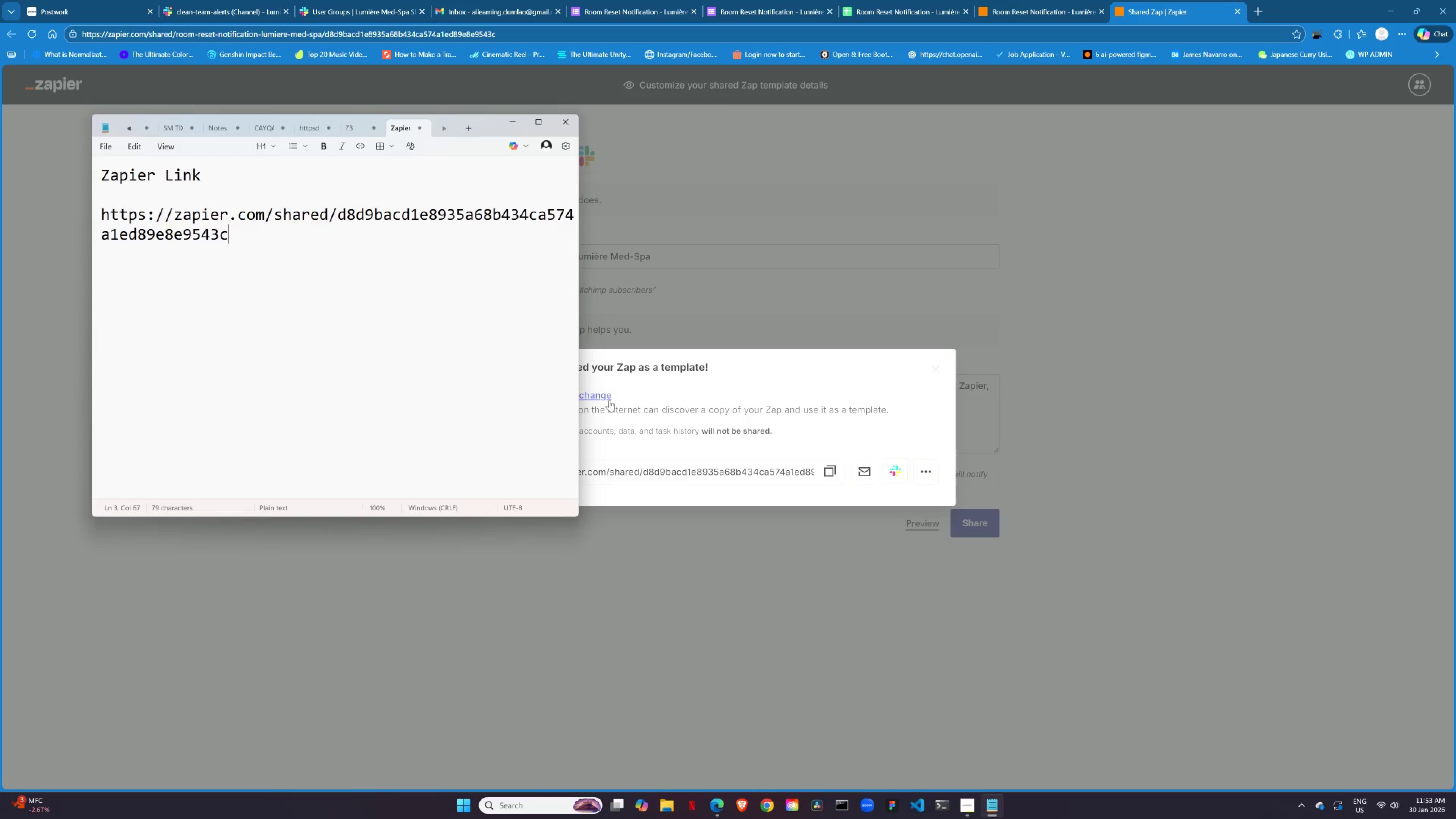 
left_click([882, 5])
 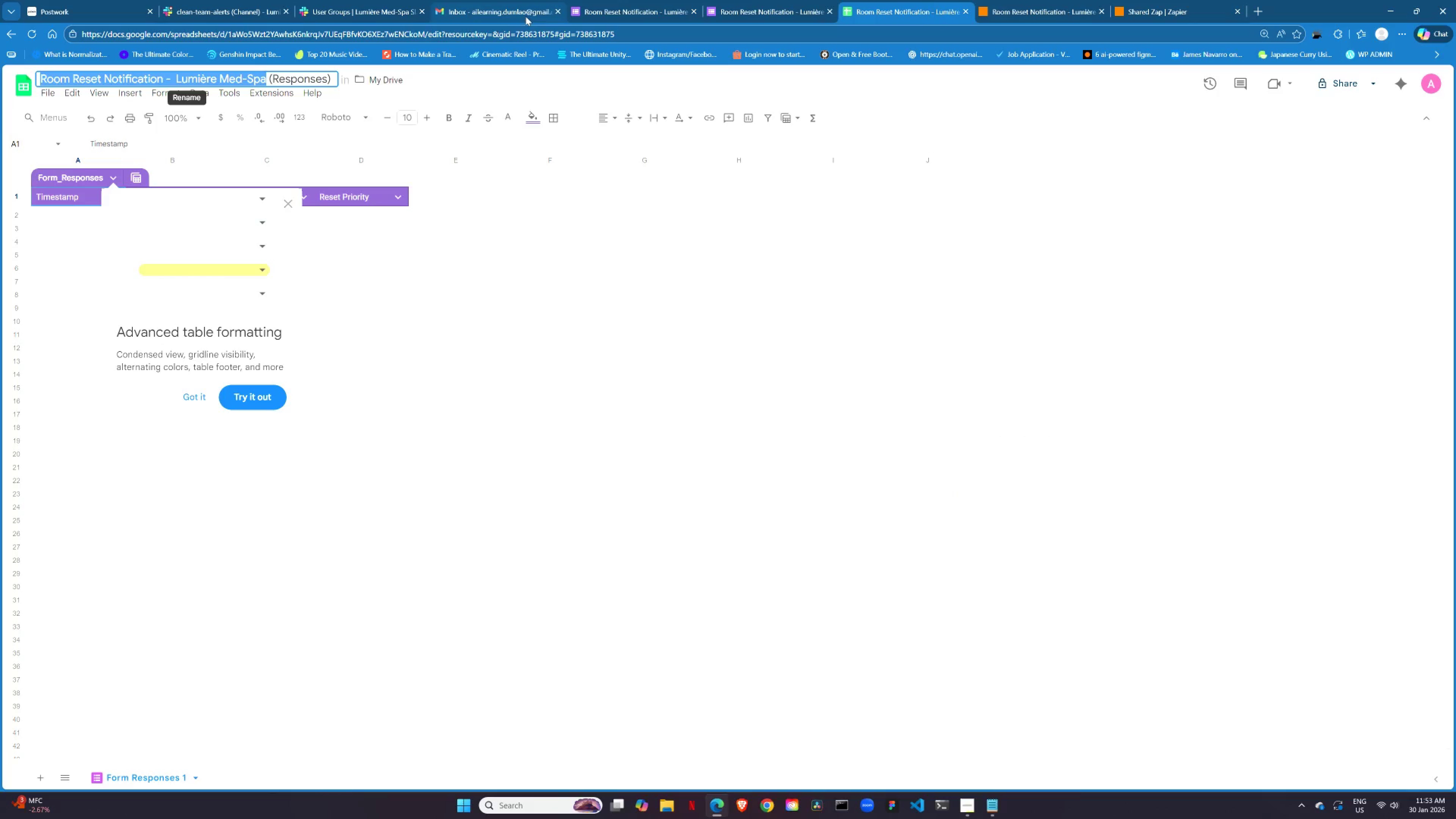 
left_click([593, 5])
 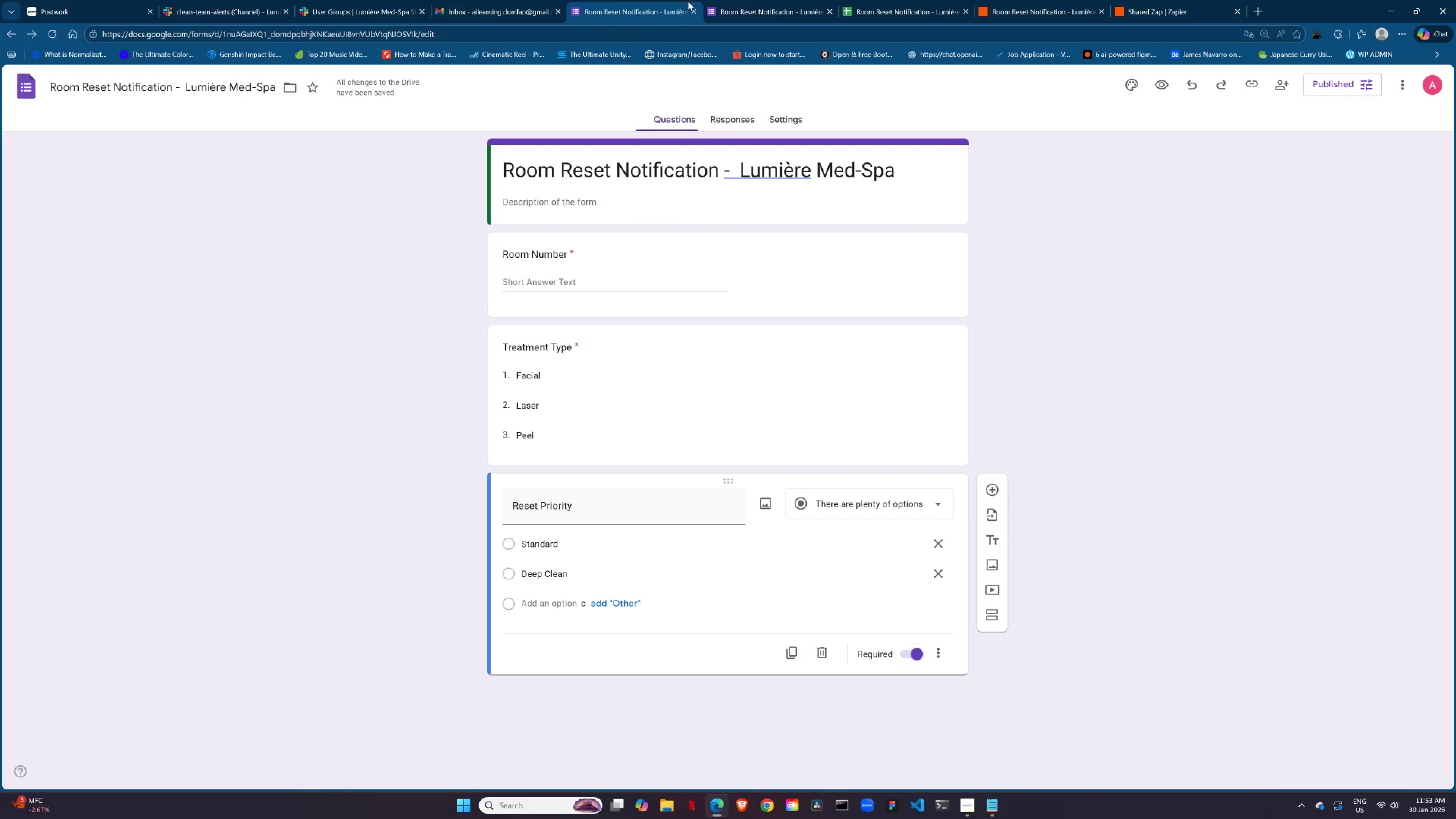 
left_click([747, 13])
 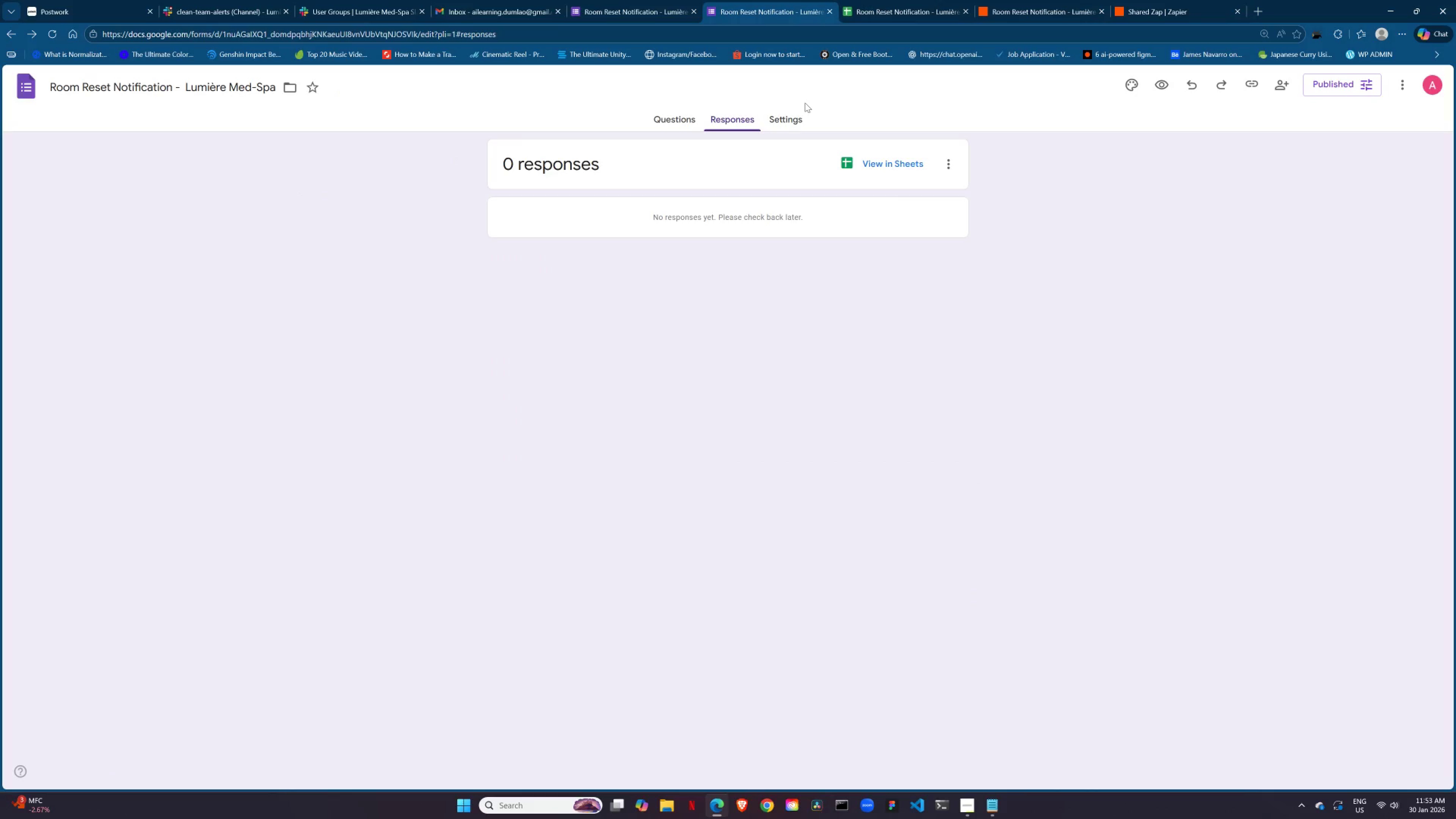 
mouse_move([833, 22])
 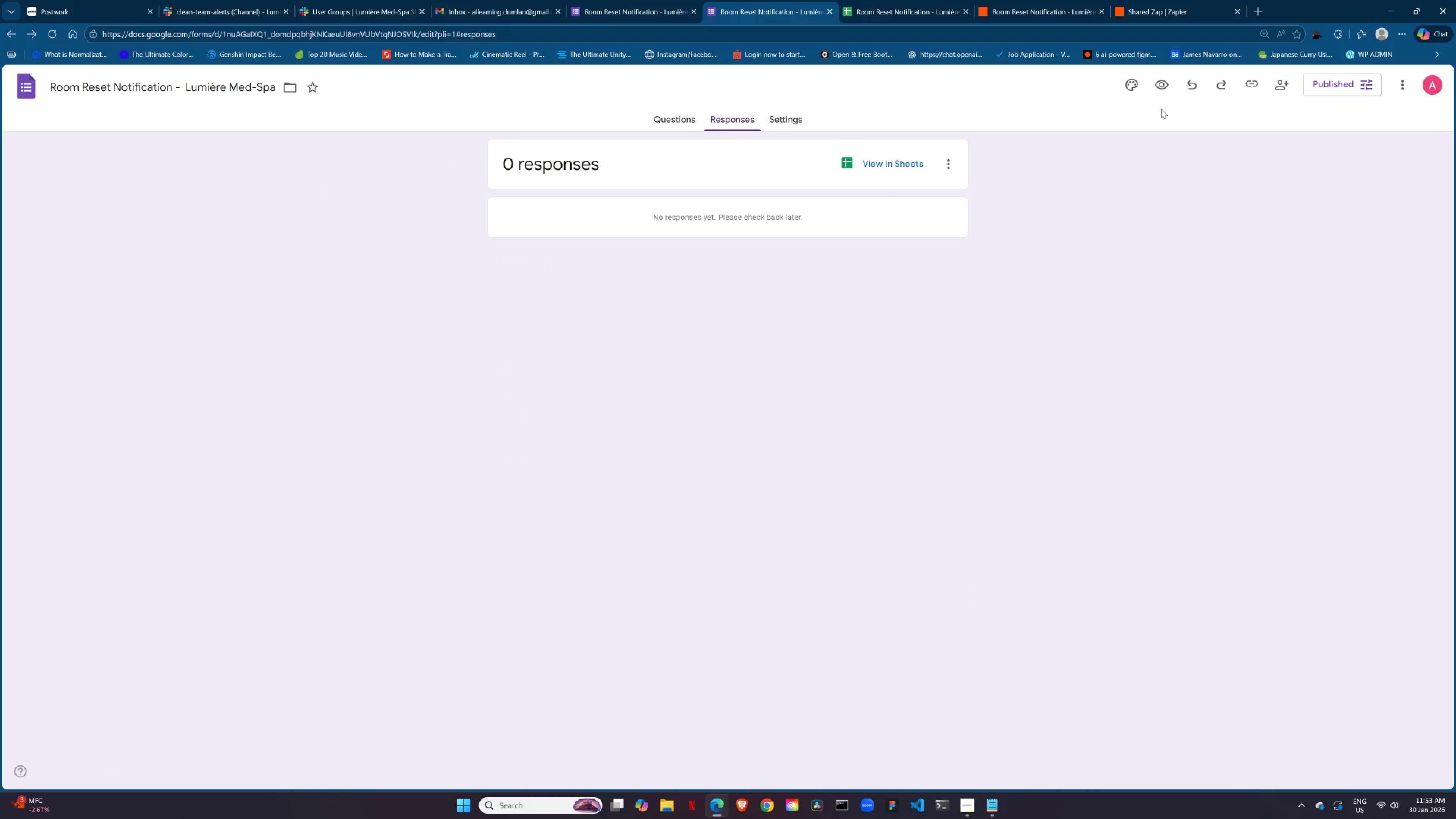 
left_click([879, 19])
 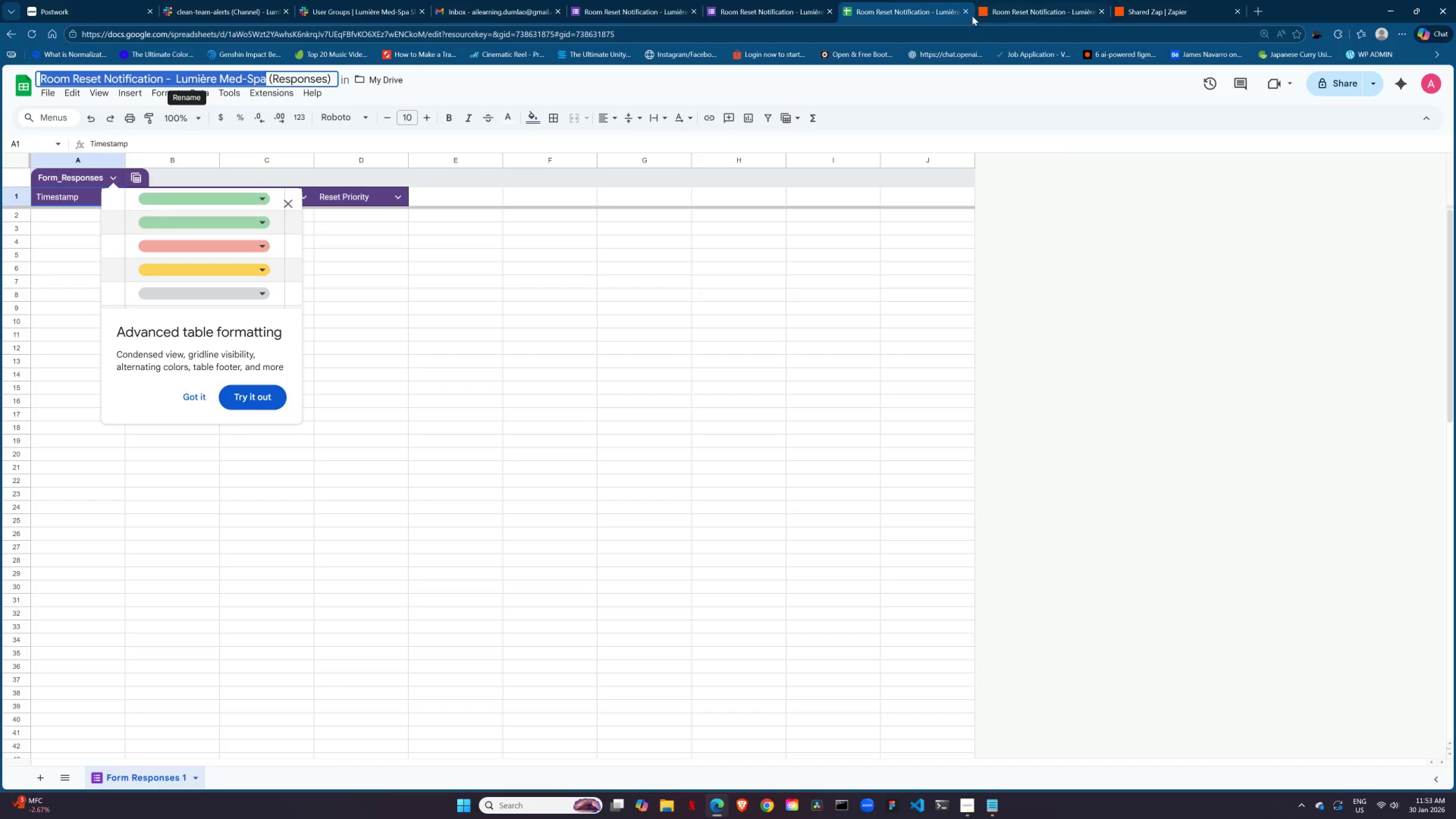 
left_click([965, 13])
 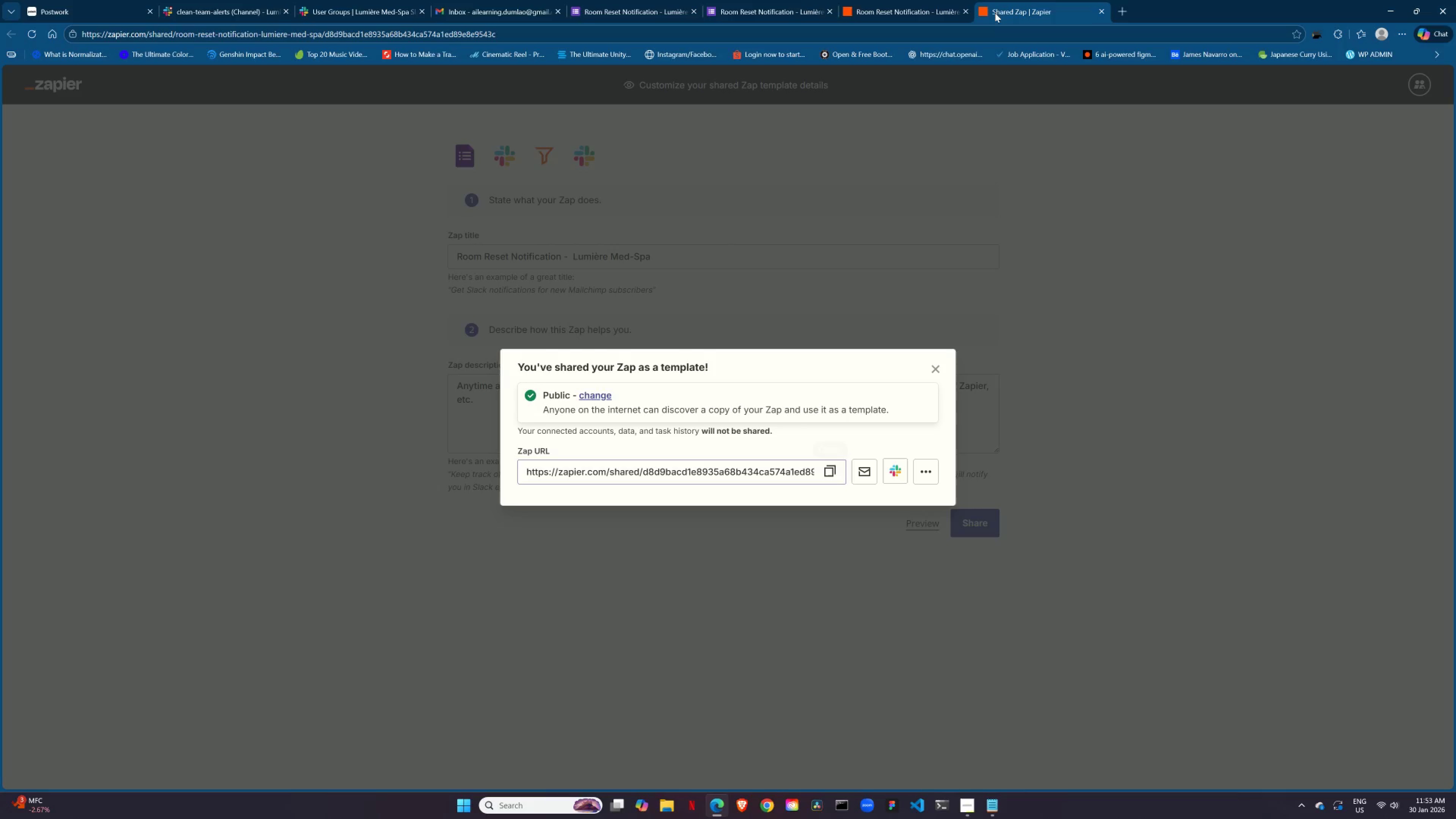 
double_click([748, 13])
 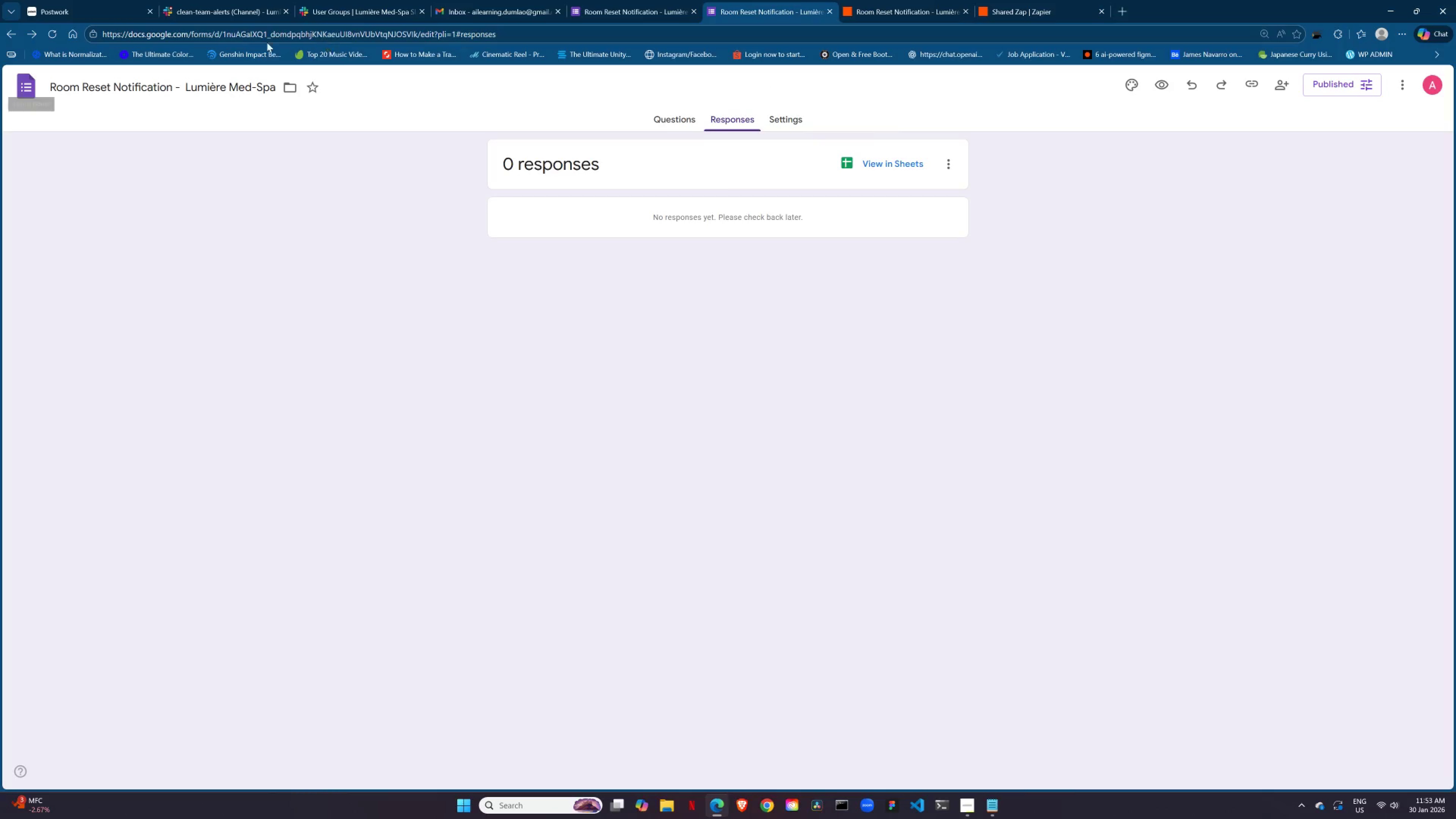 
left_click_drag(start_coordinate=[211, 34], to_coordinate=[629, 67])
 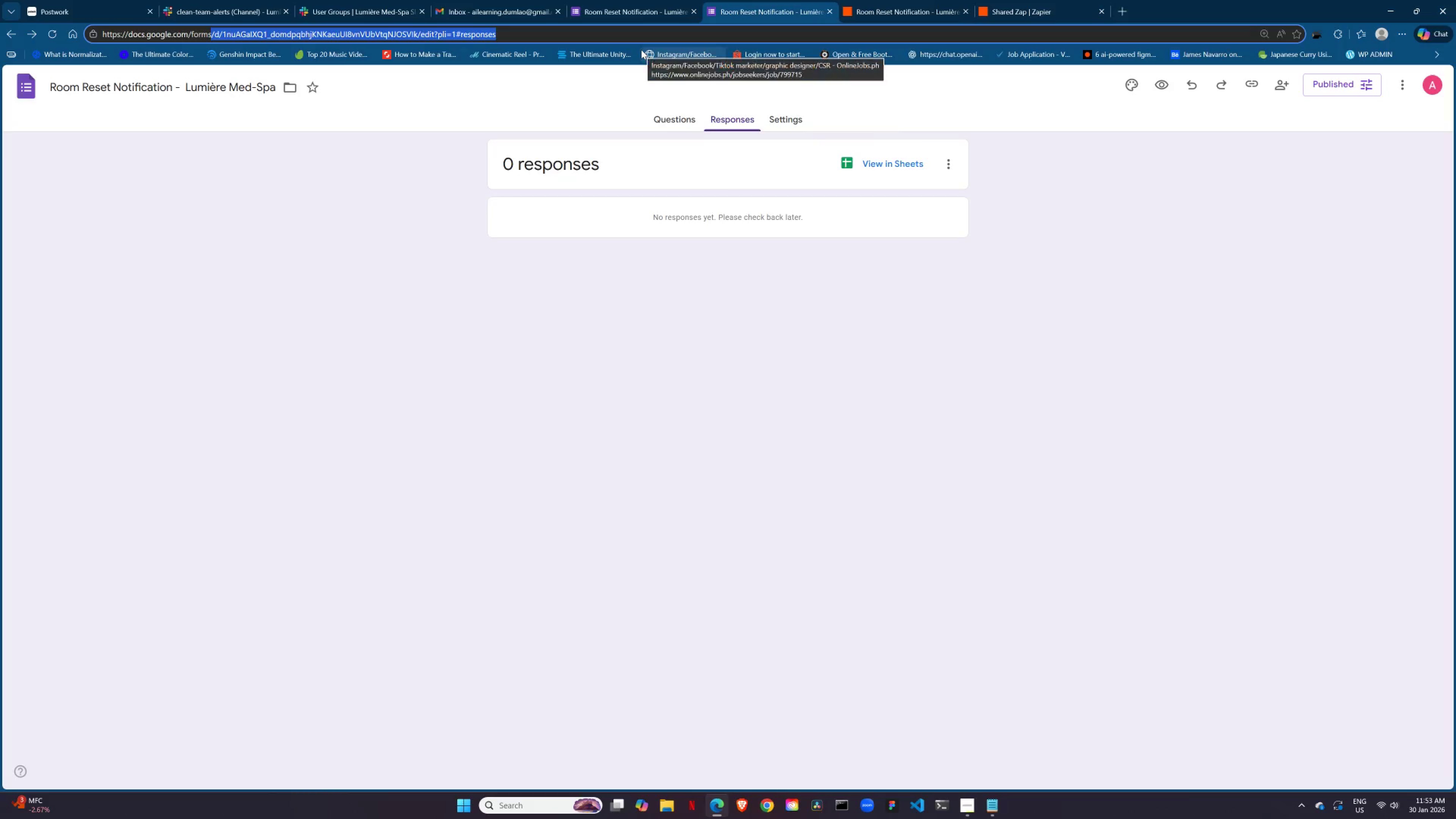 
key(Backspace)
 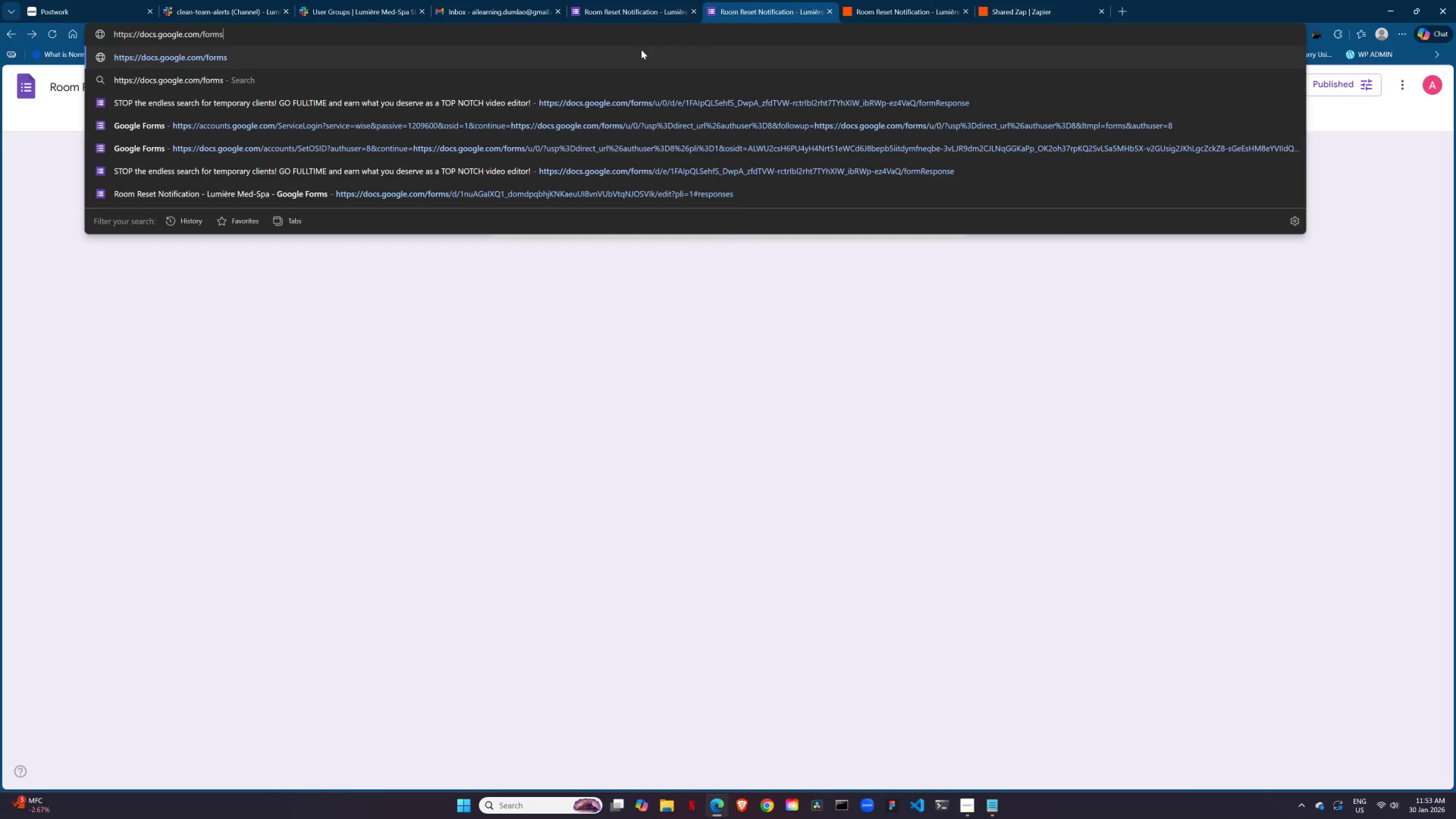 
key(Enter)
 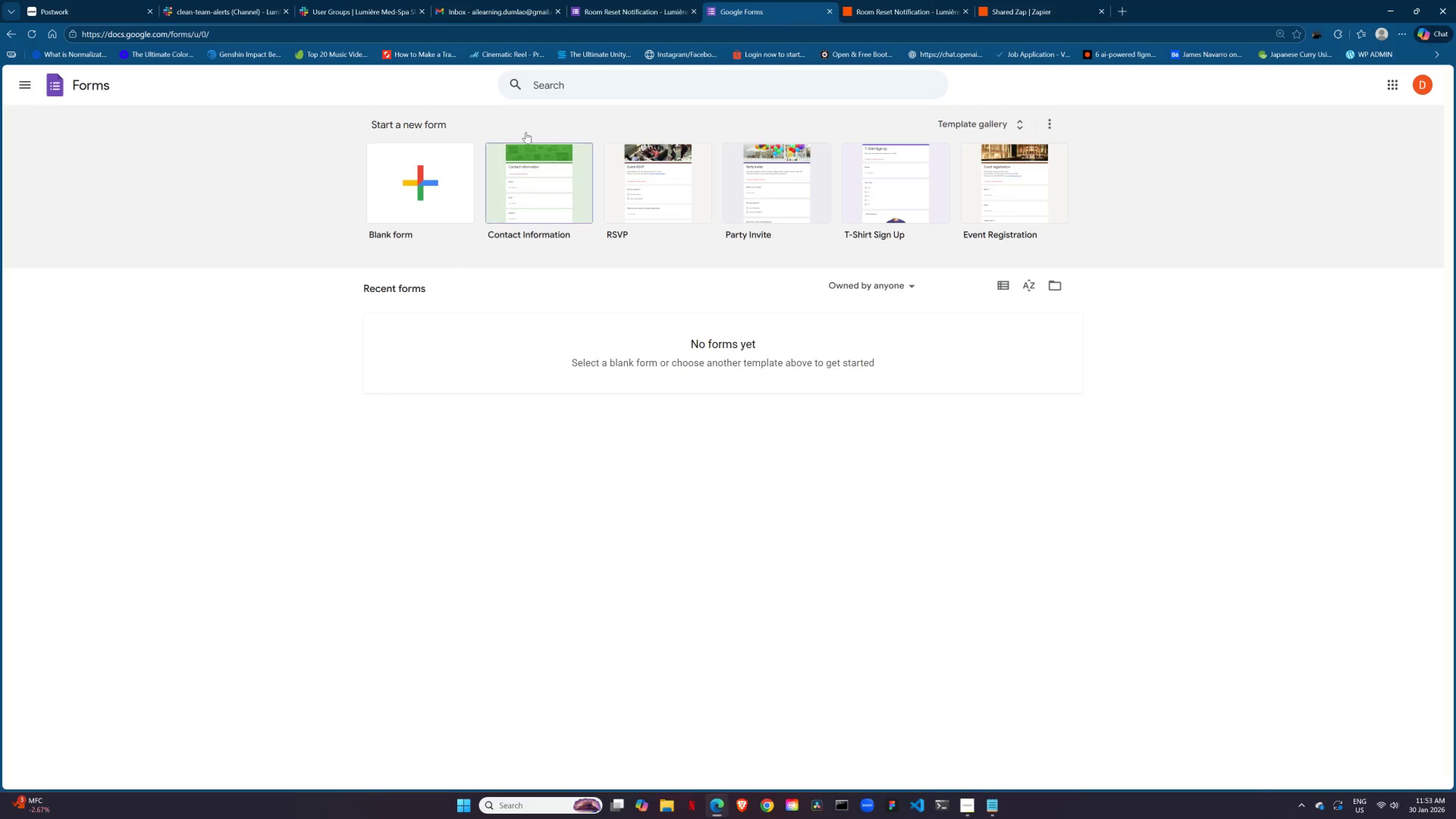 
left_click([1425, 87])
 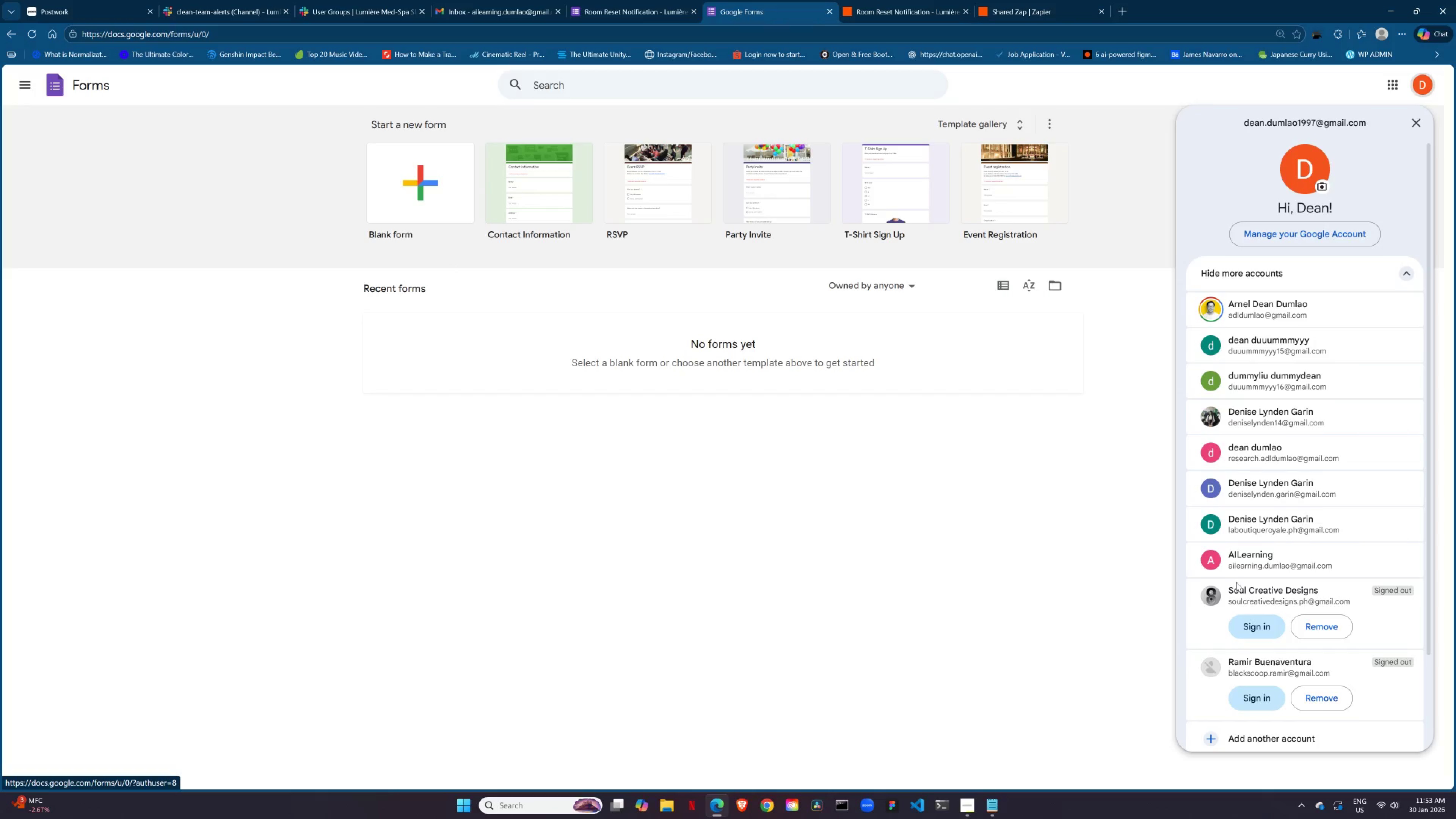 
left_click([1245, 567])
 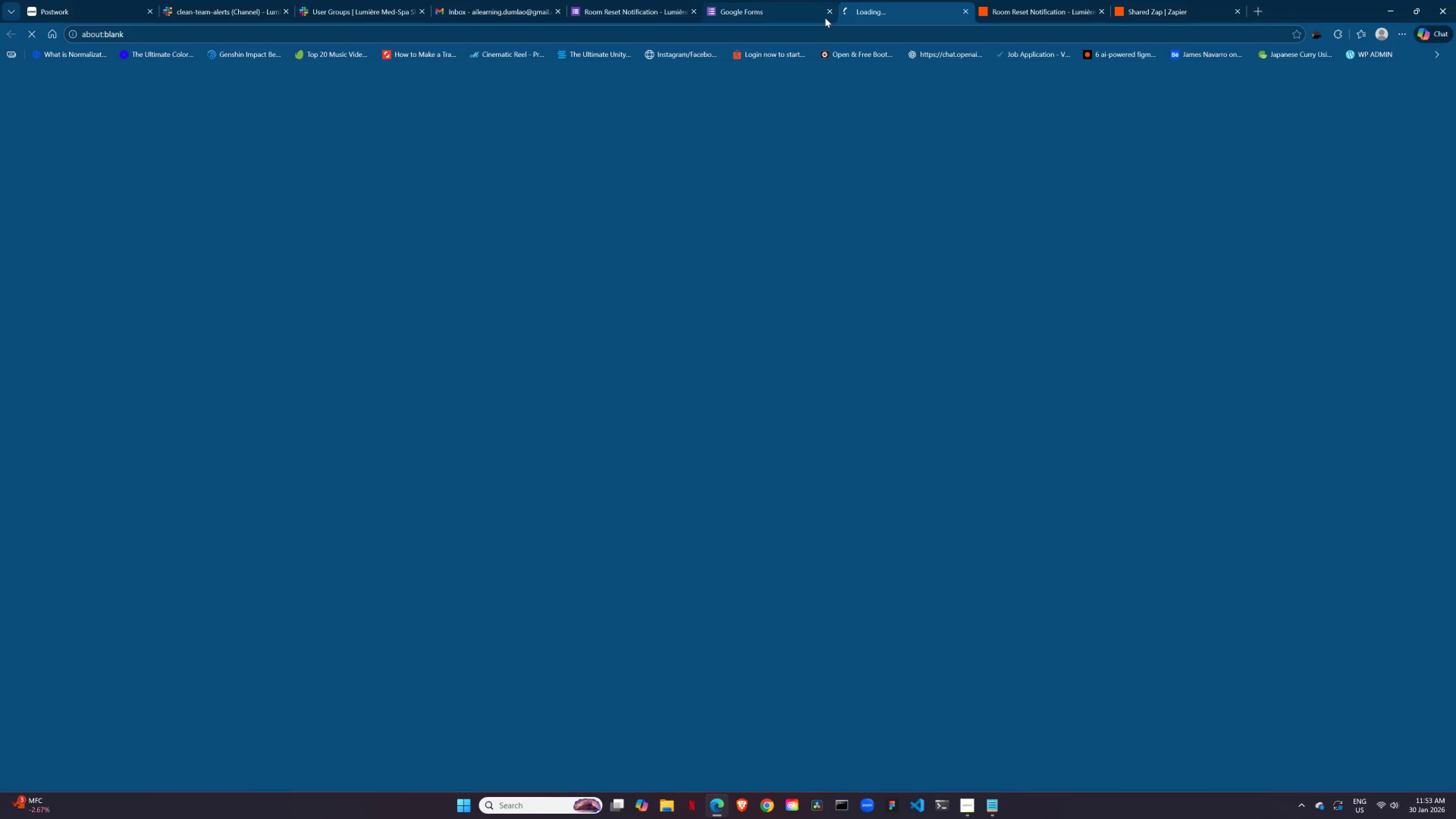 
left_click([832, 13])
 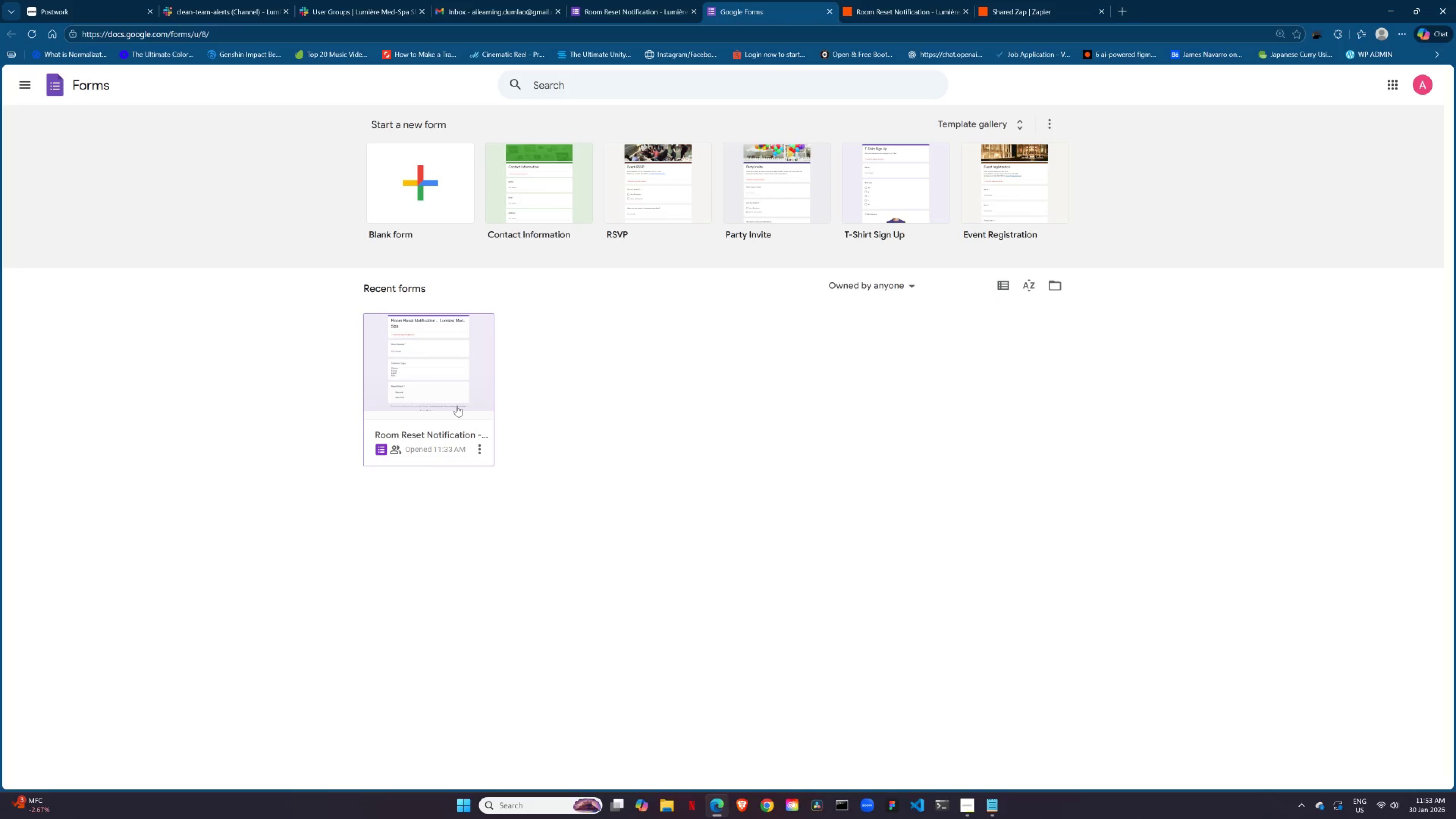 
left_click([474, 450])
 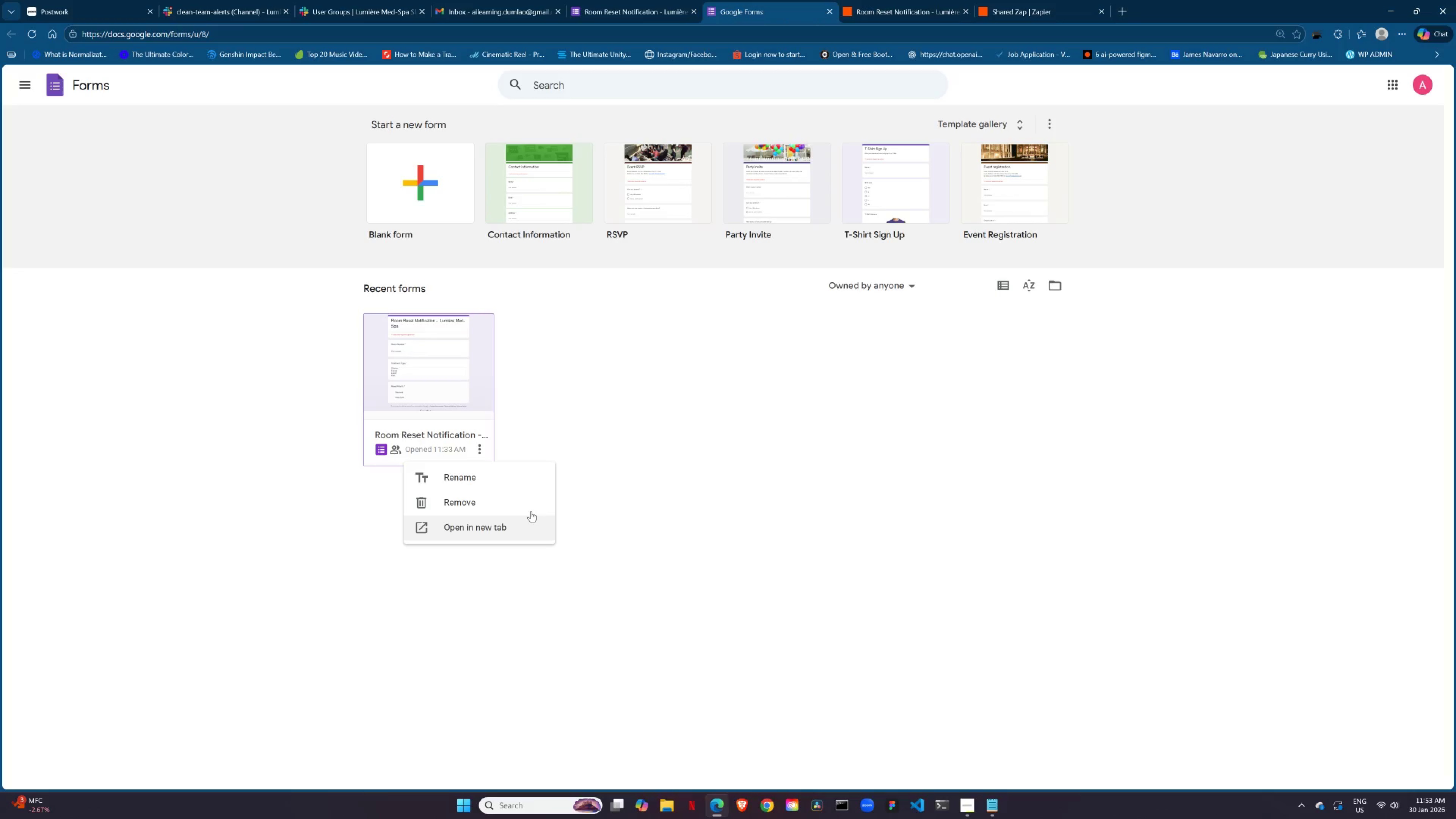 
left_click([562, 399])
 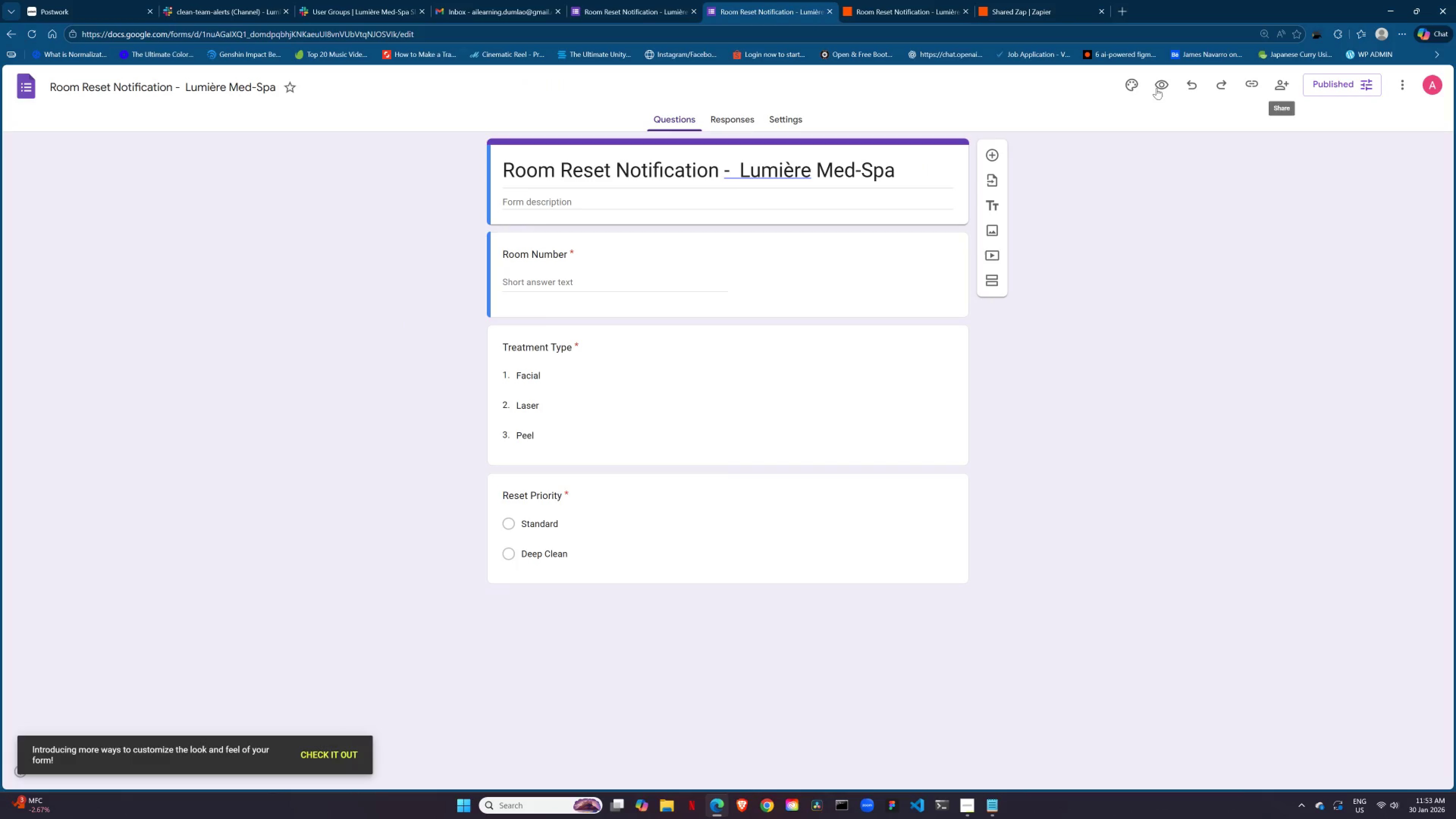 
wait(5.2)
 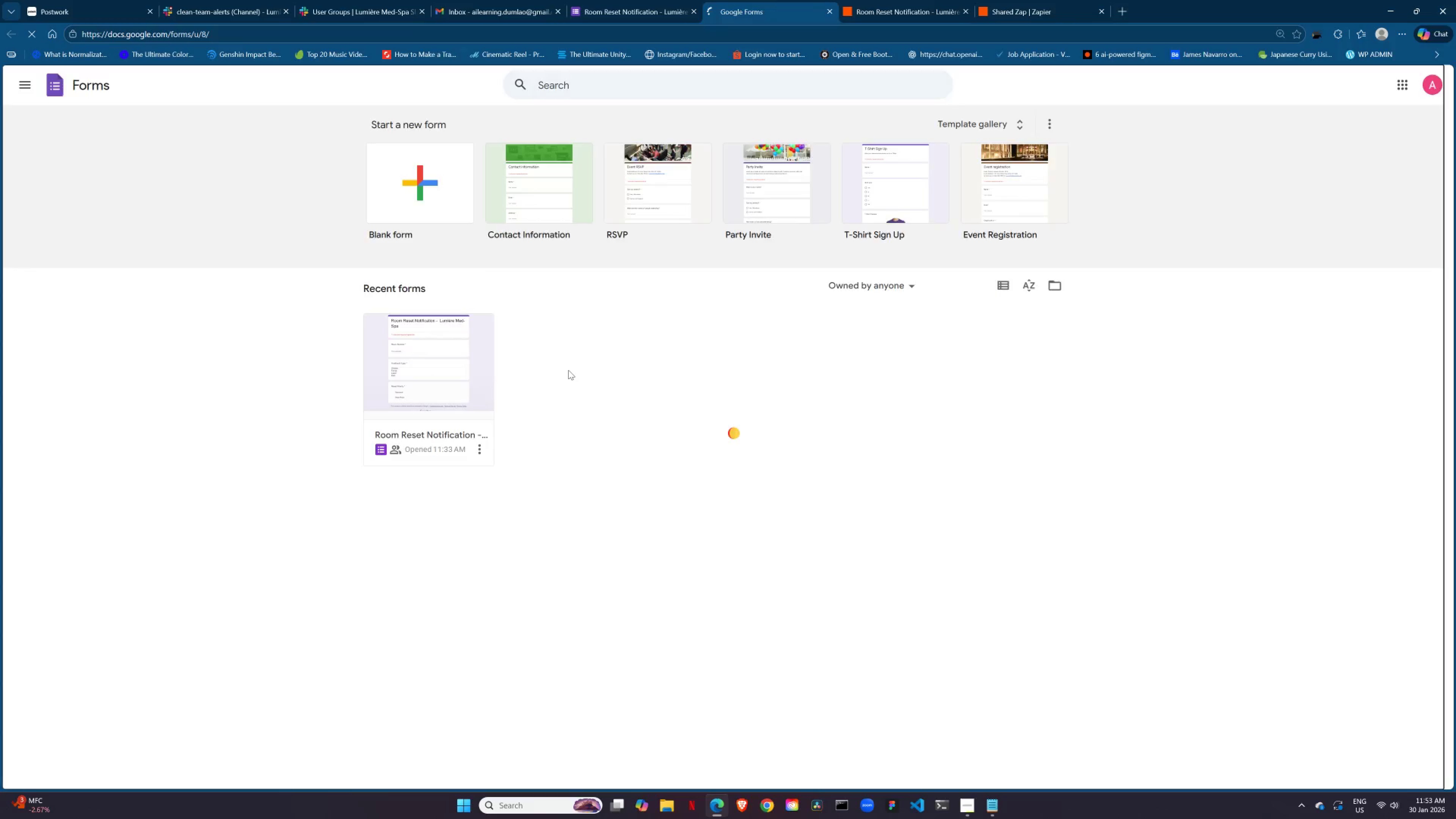 
left_click([1339, 86])
 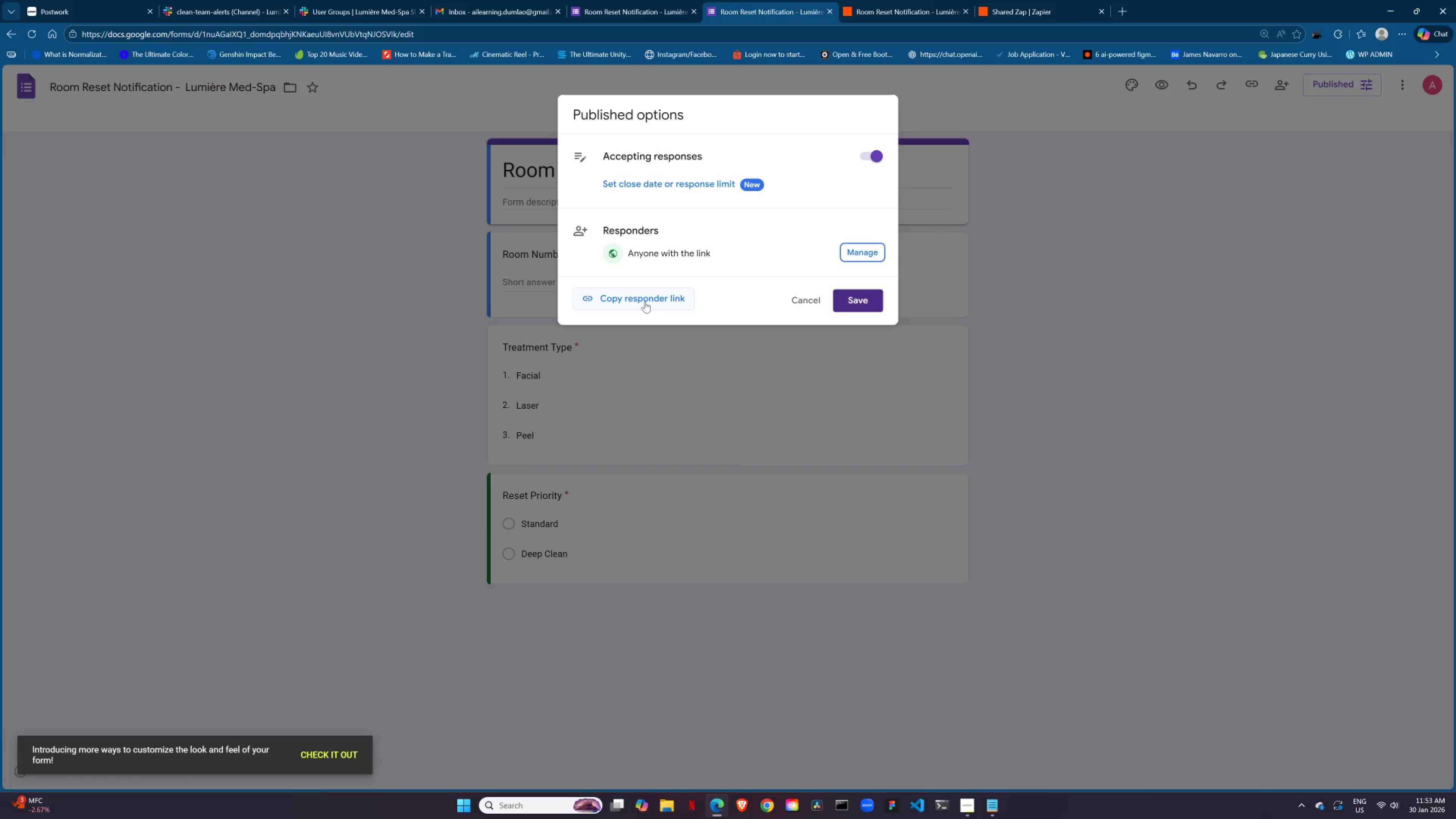 
left_click([645, 301])
 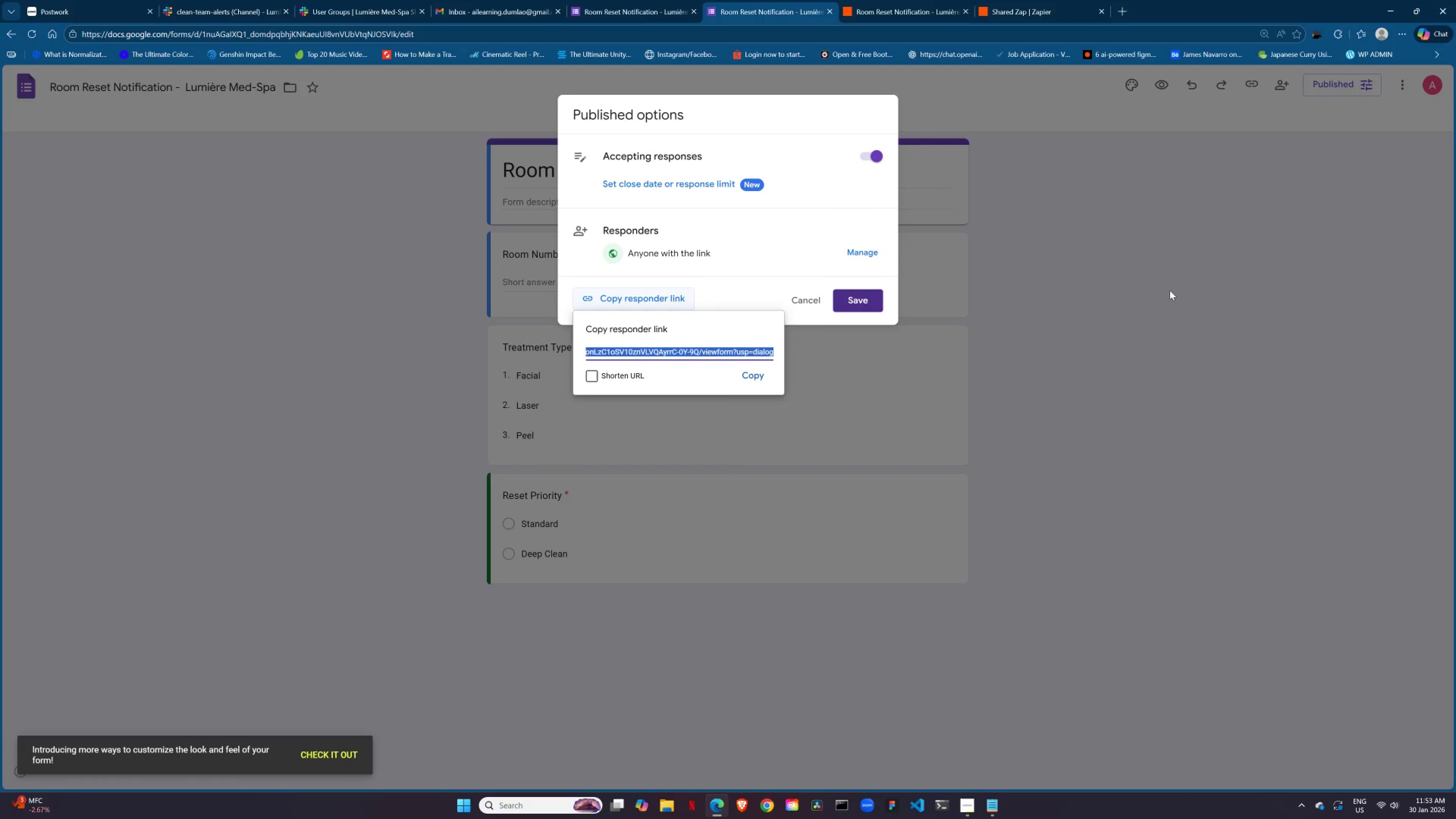 
left_click([1170, 290])
 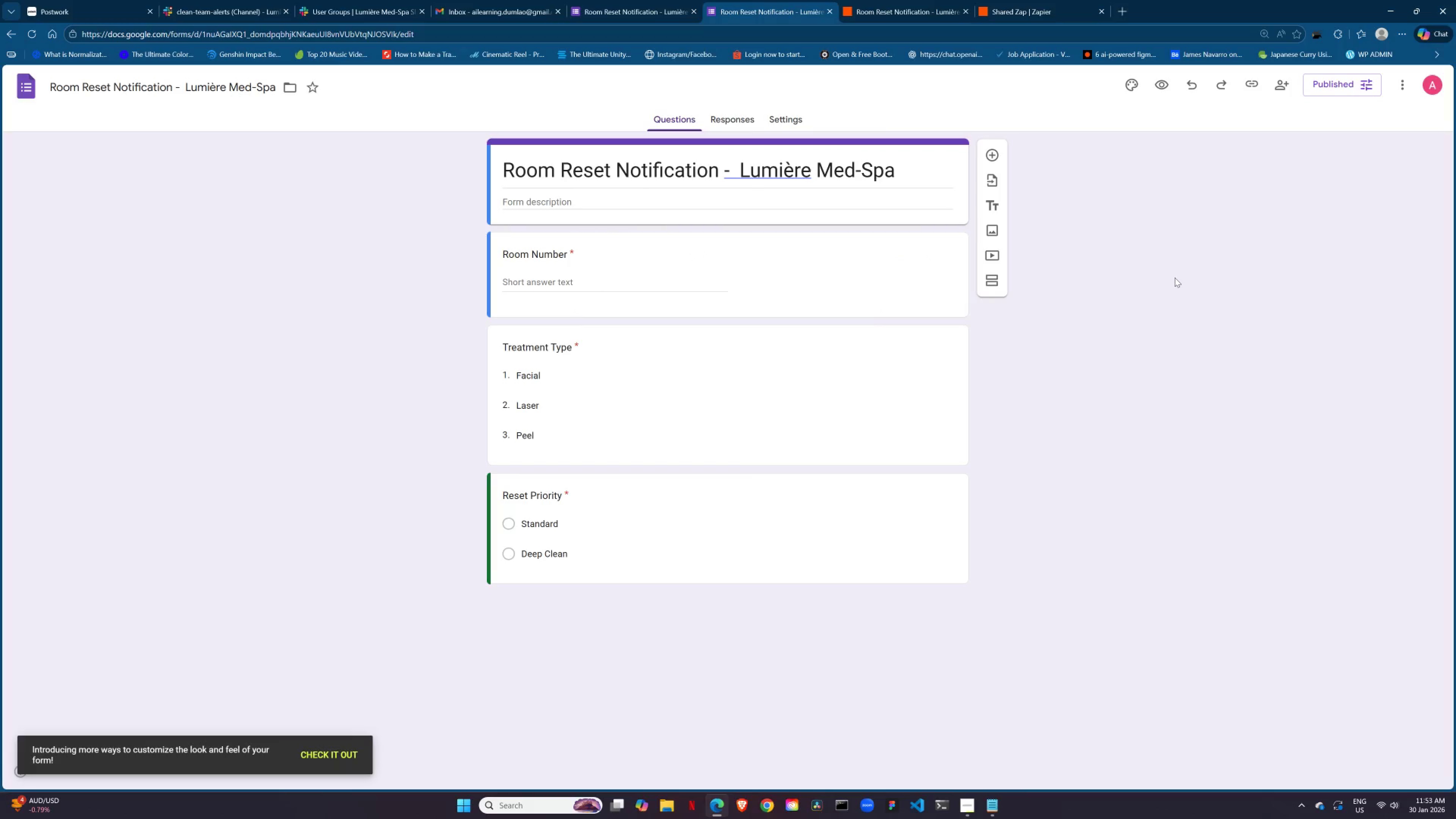 
key(Control+Shift+ShiftLeft)
 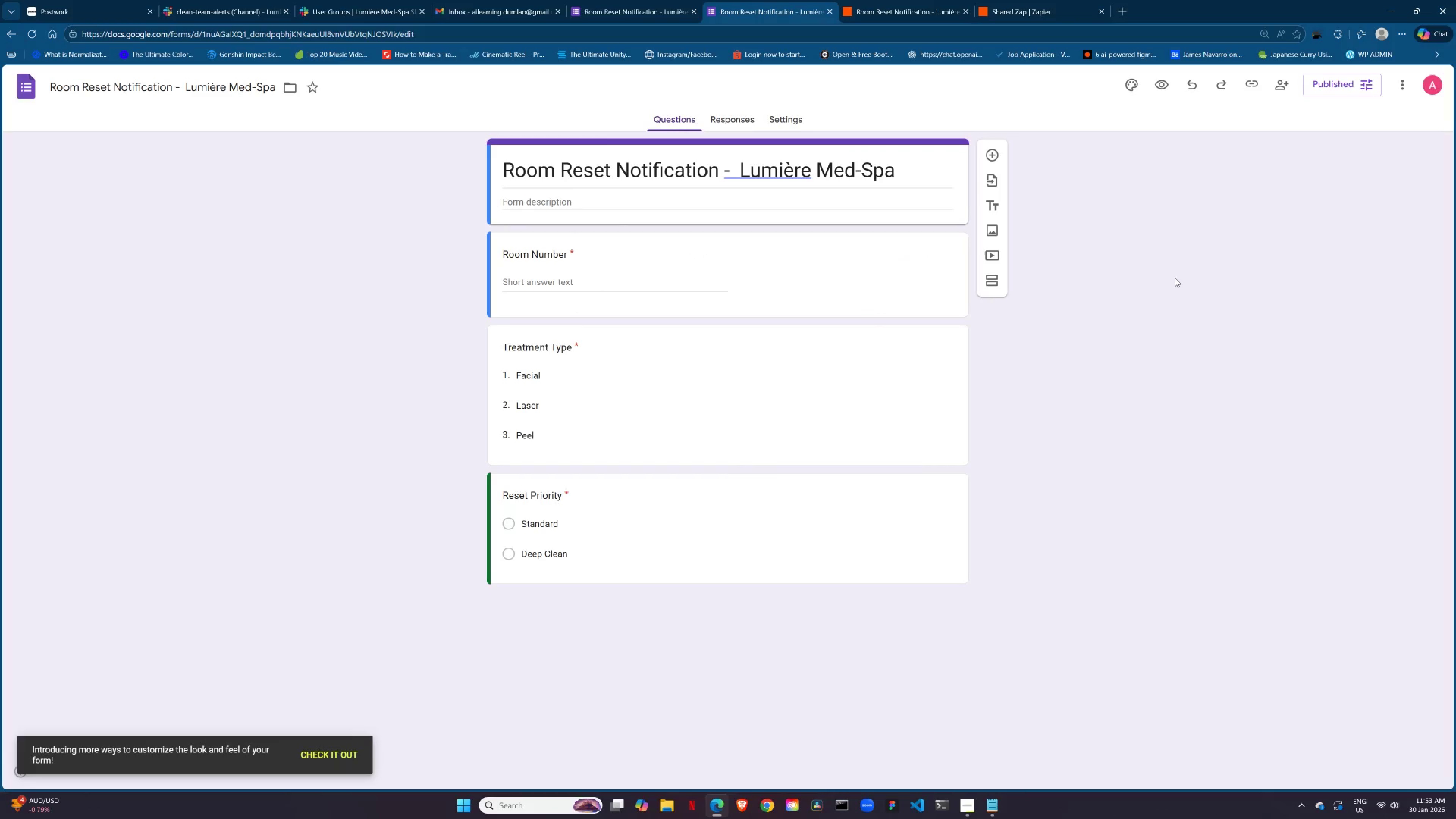 
key(Control+Shift+N)
 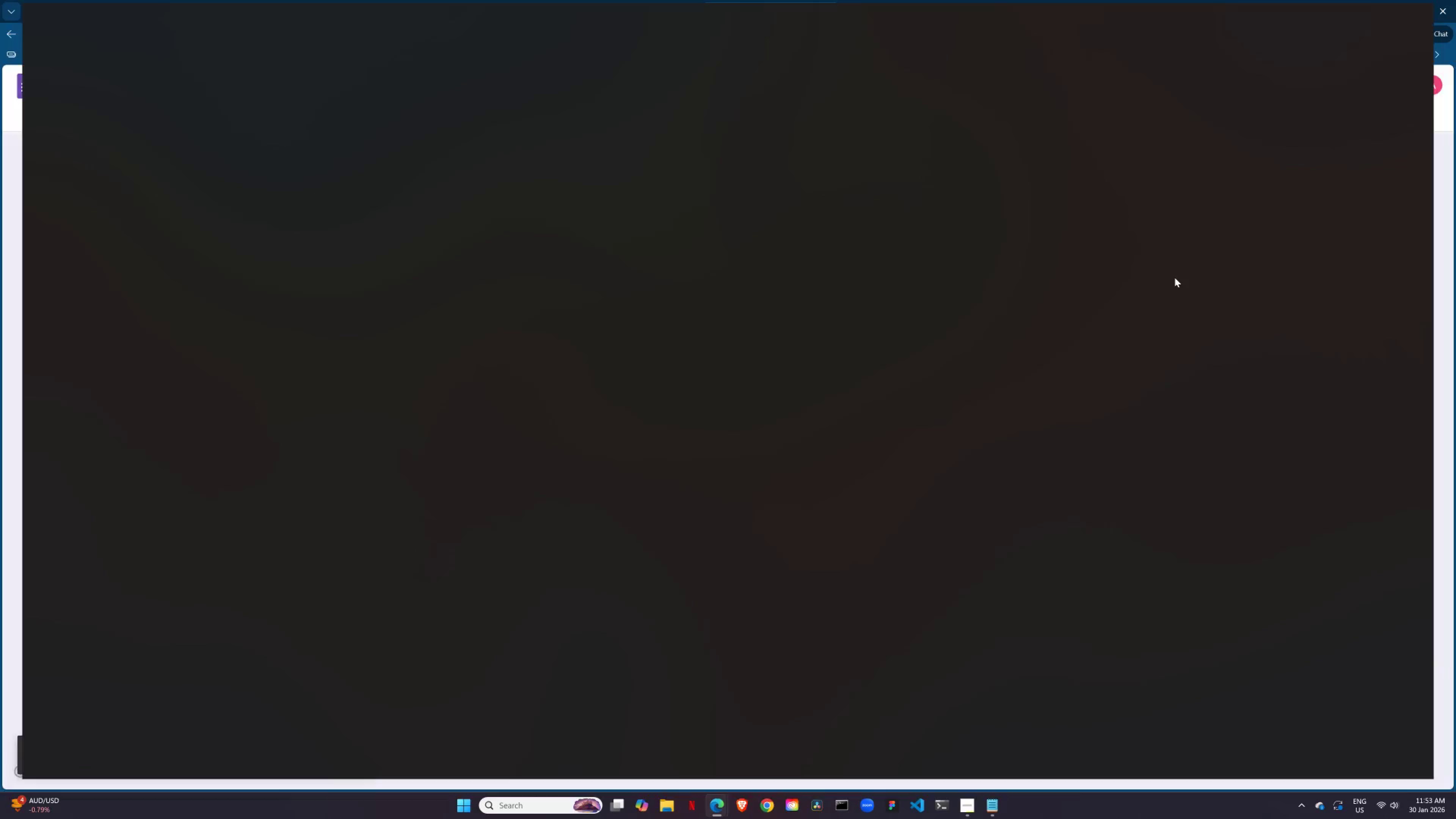 
key(Control+ControlLeft)
 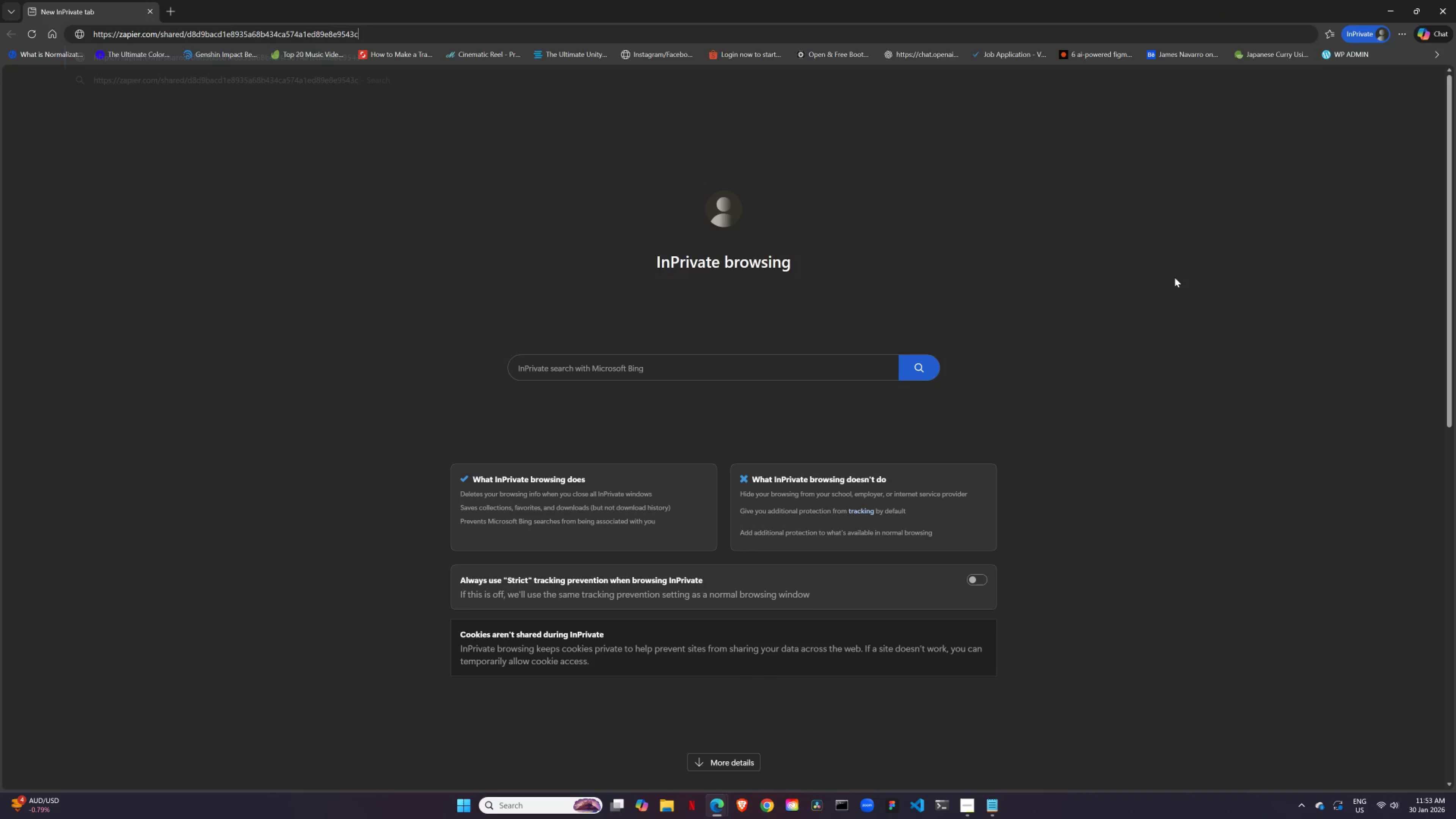 
key(V)
 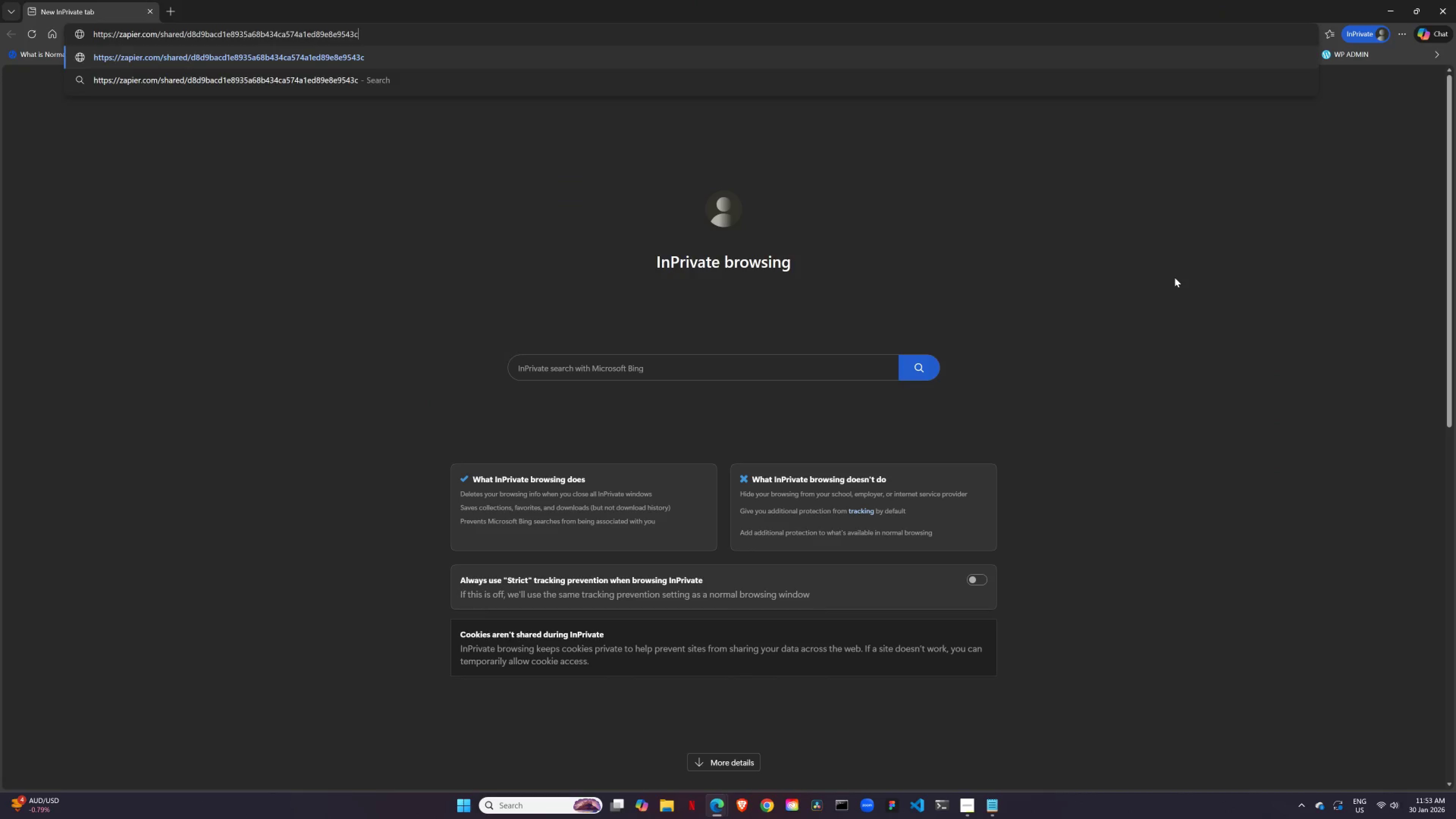 
key(Enter)
 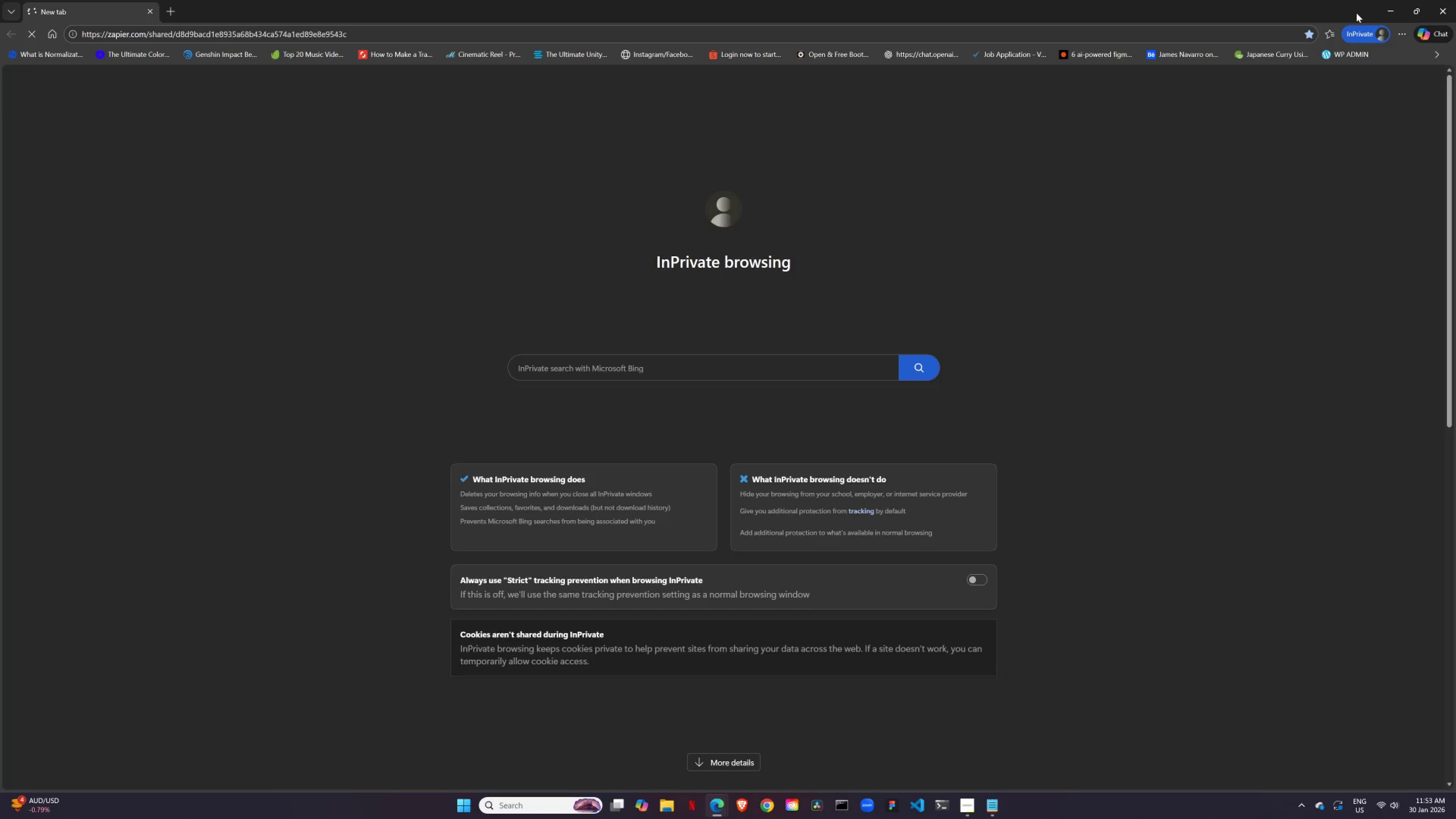 
left_click([1381, 9])
 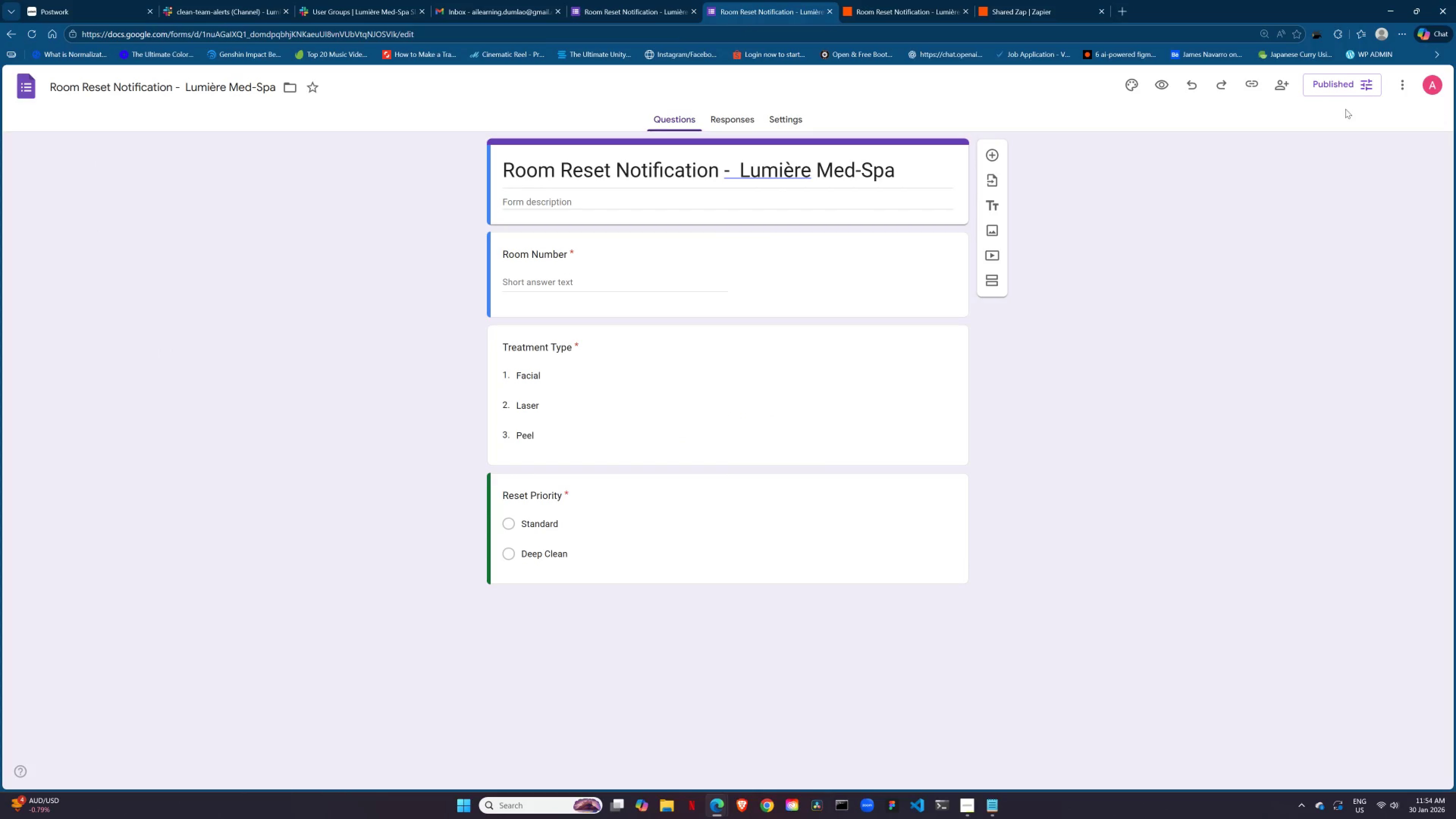 
left_click([1346, 83])
 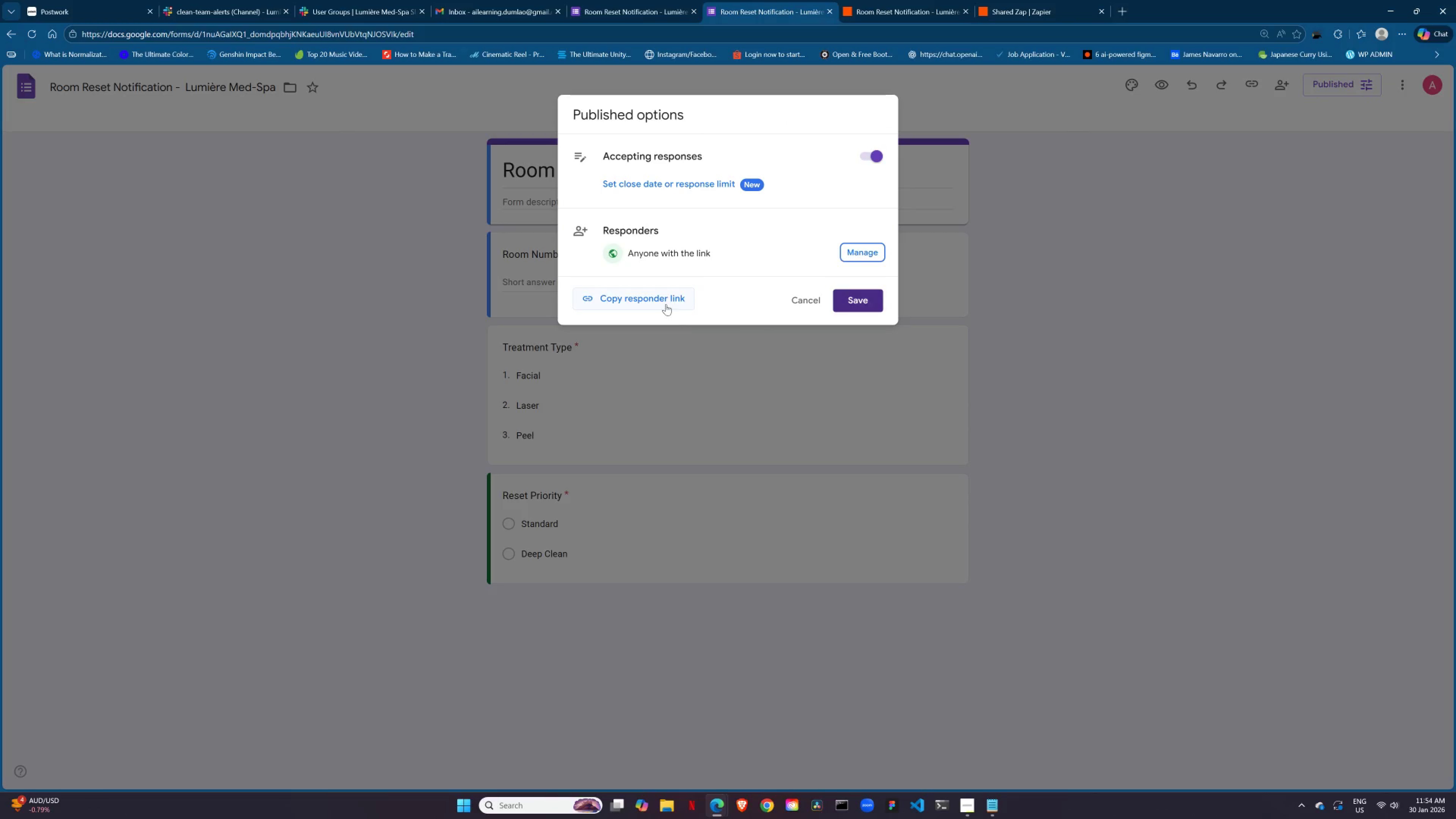 
left_click([665, 303])
 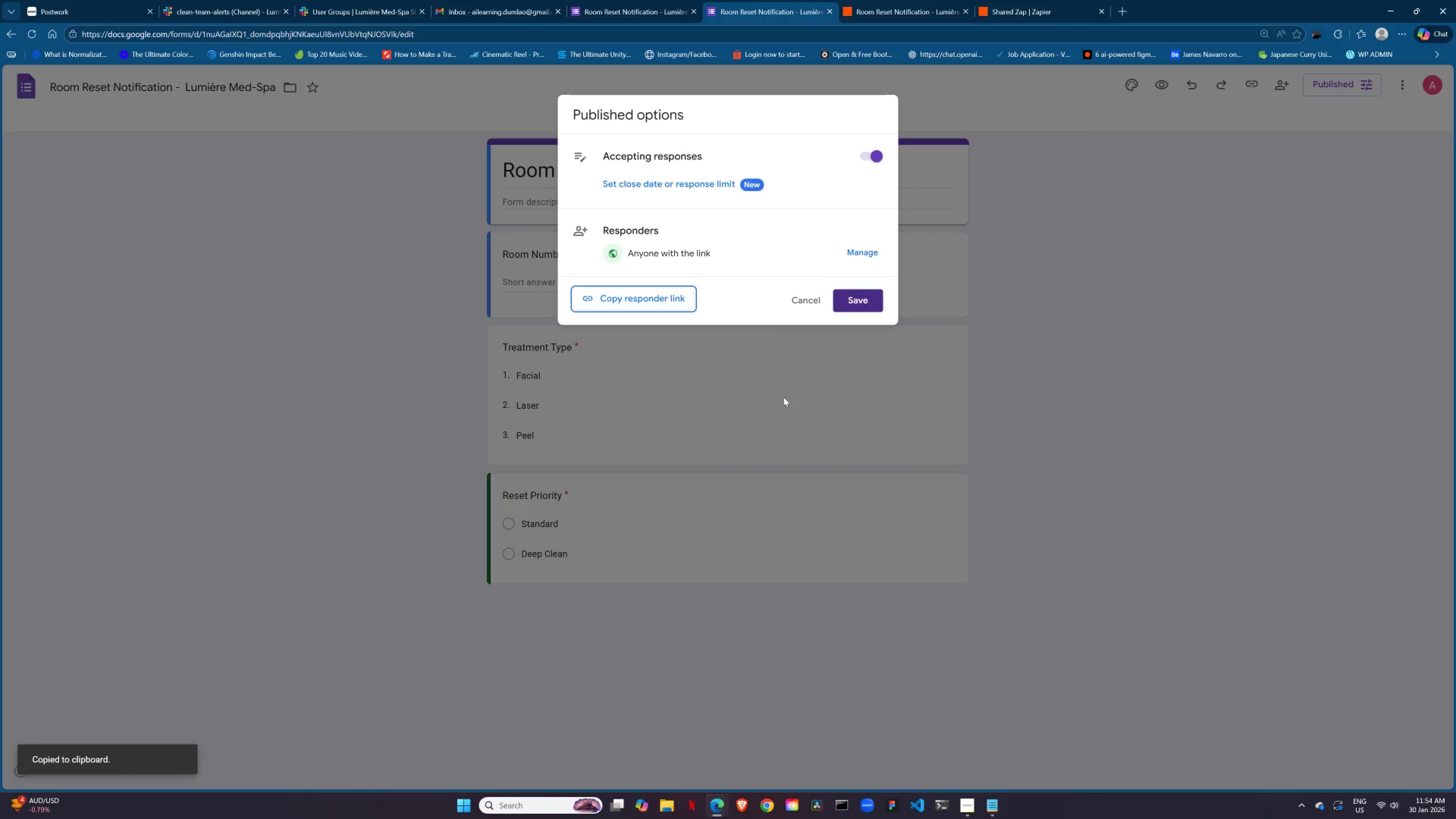 
key(Alt+AltLeft)
 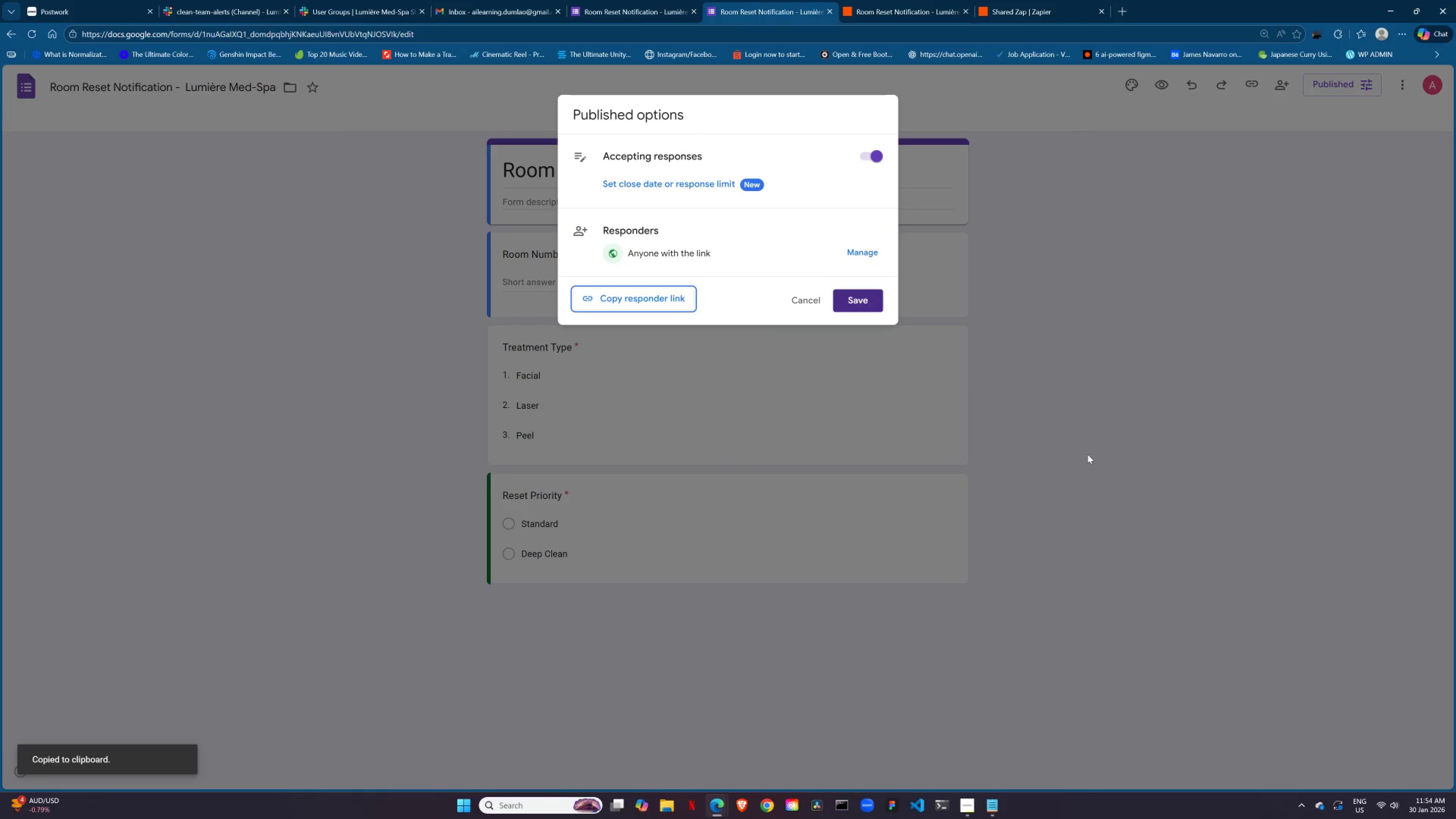 
key(Alt+Tab)
 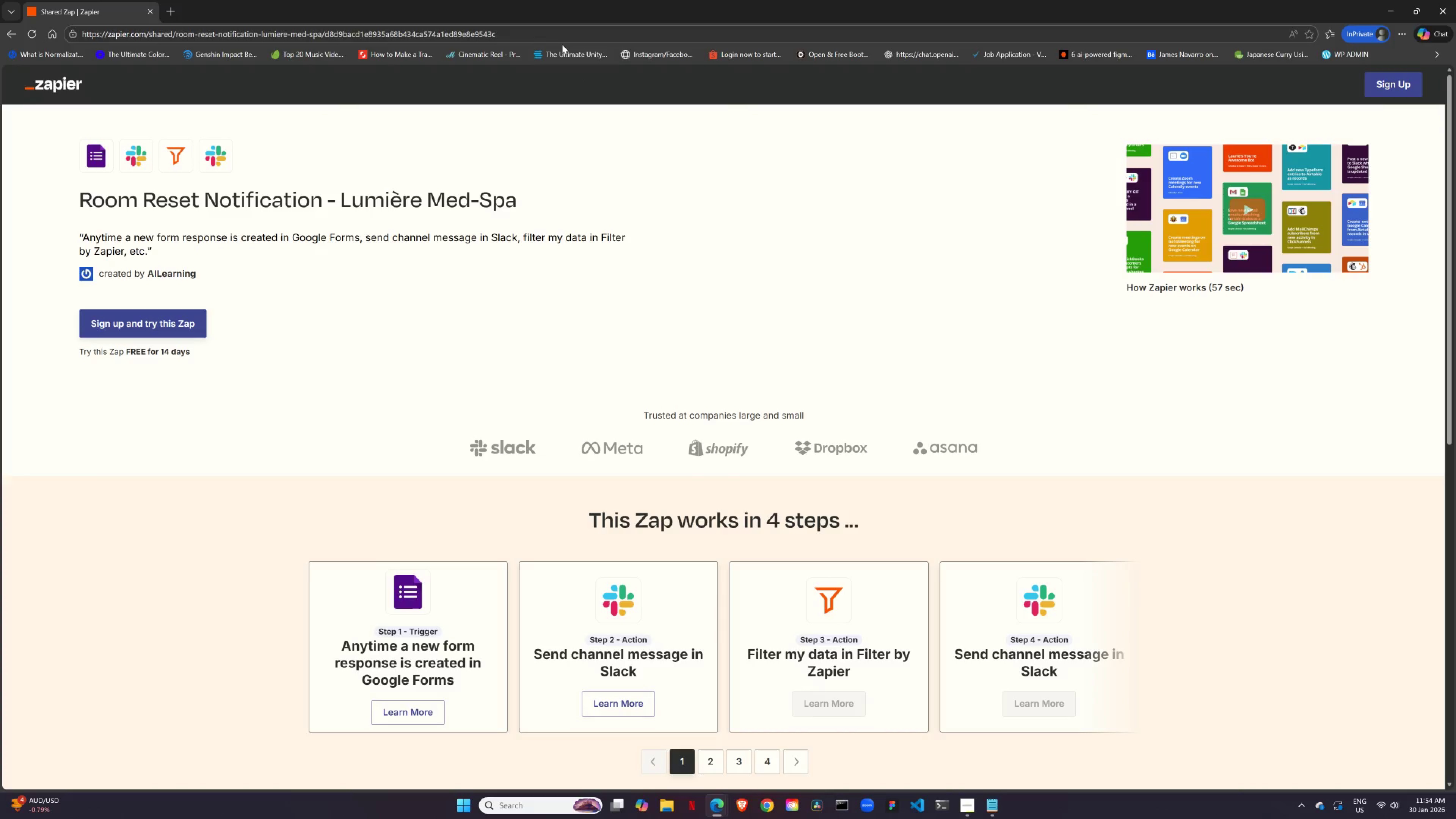 
left_click([562, 36])
 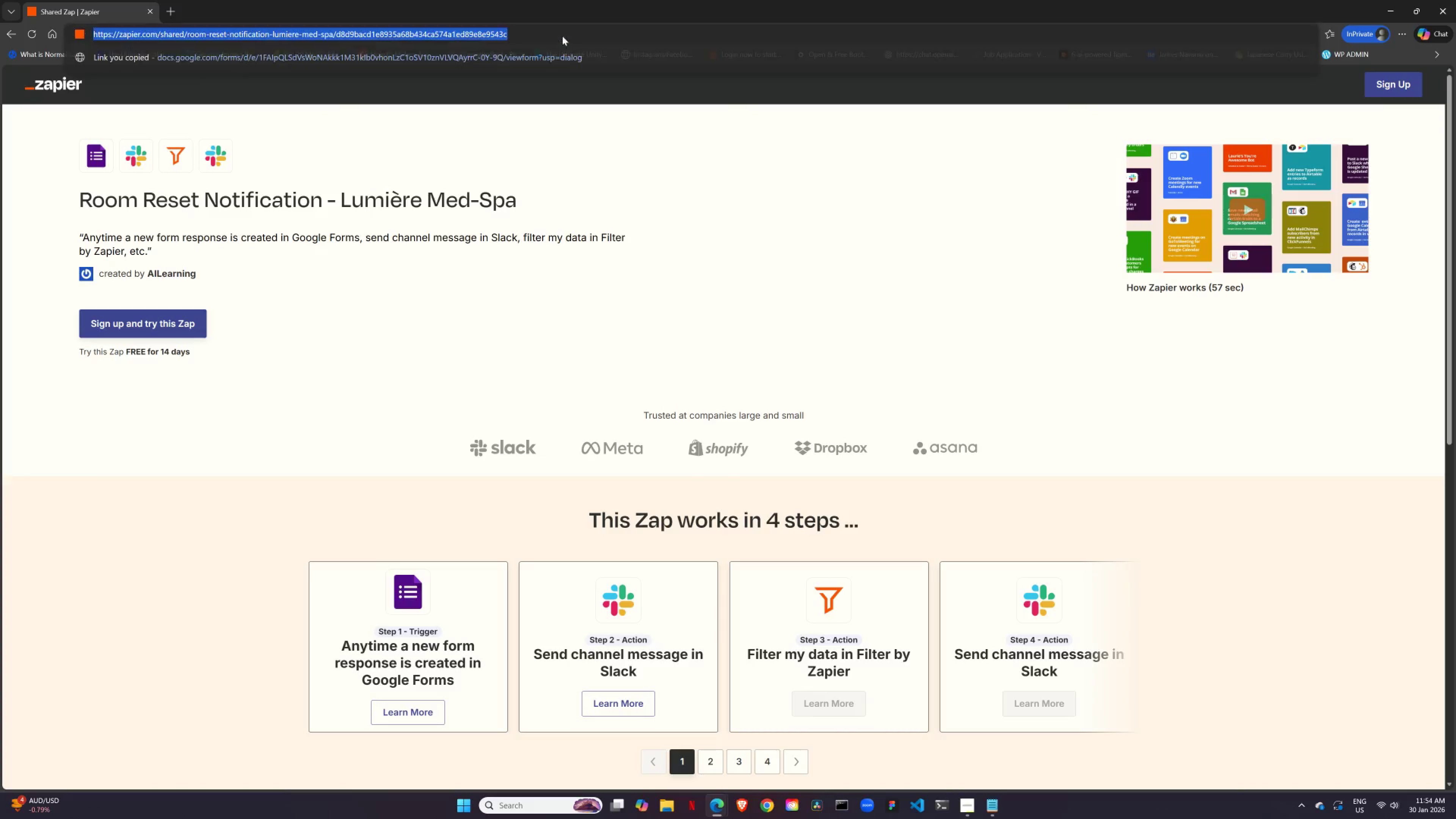 
key(Control+ControlLeft)
 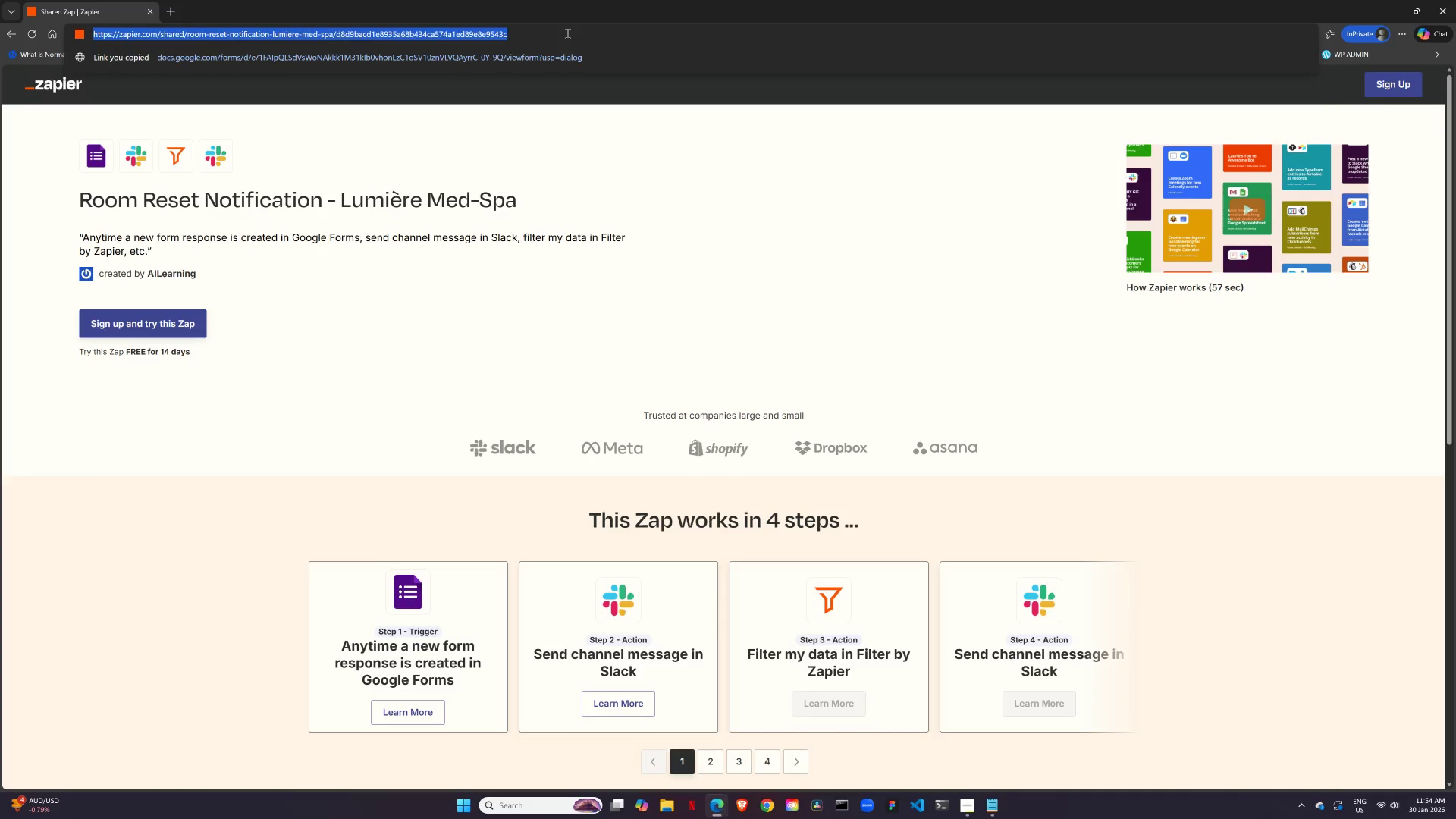 
key(Control+V)
 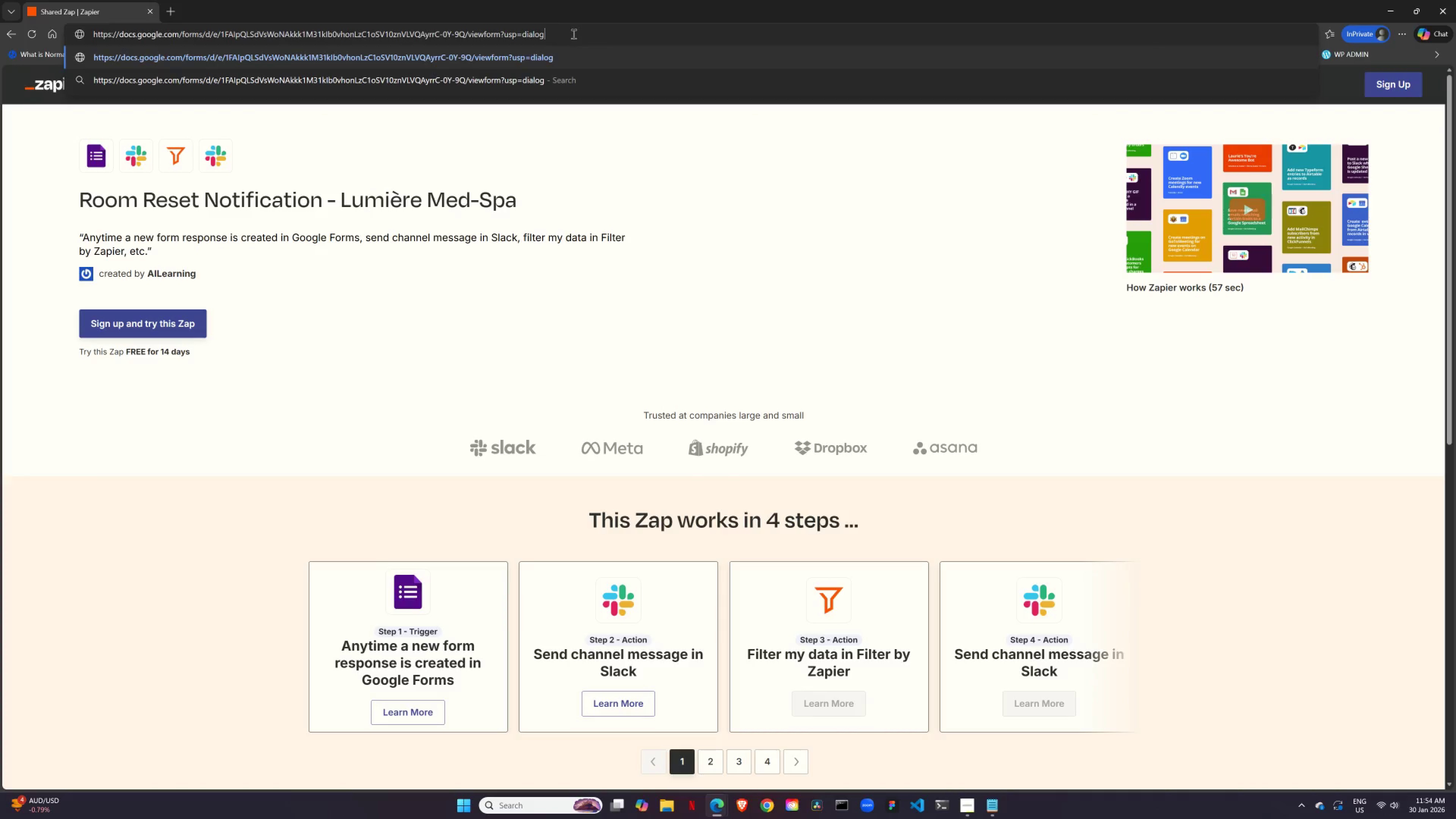 
key(Enter)
 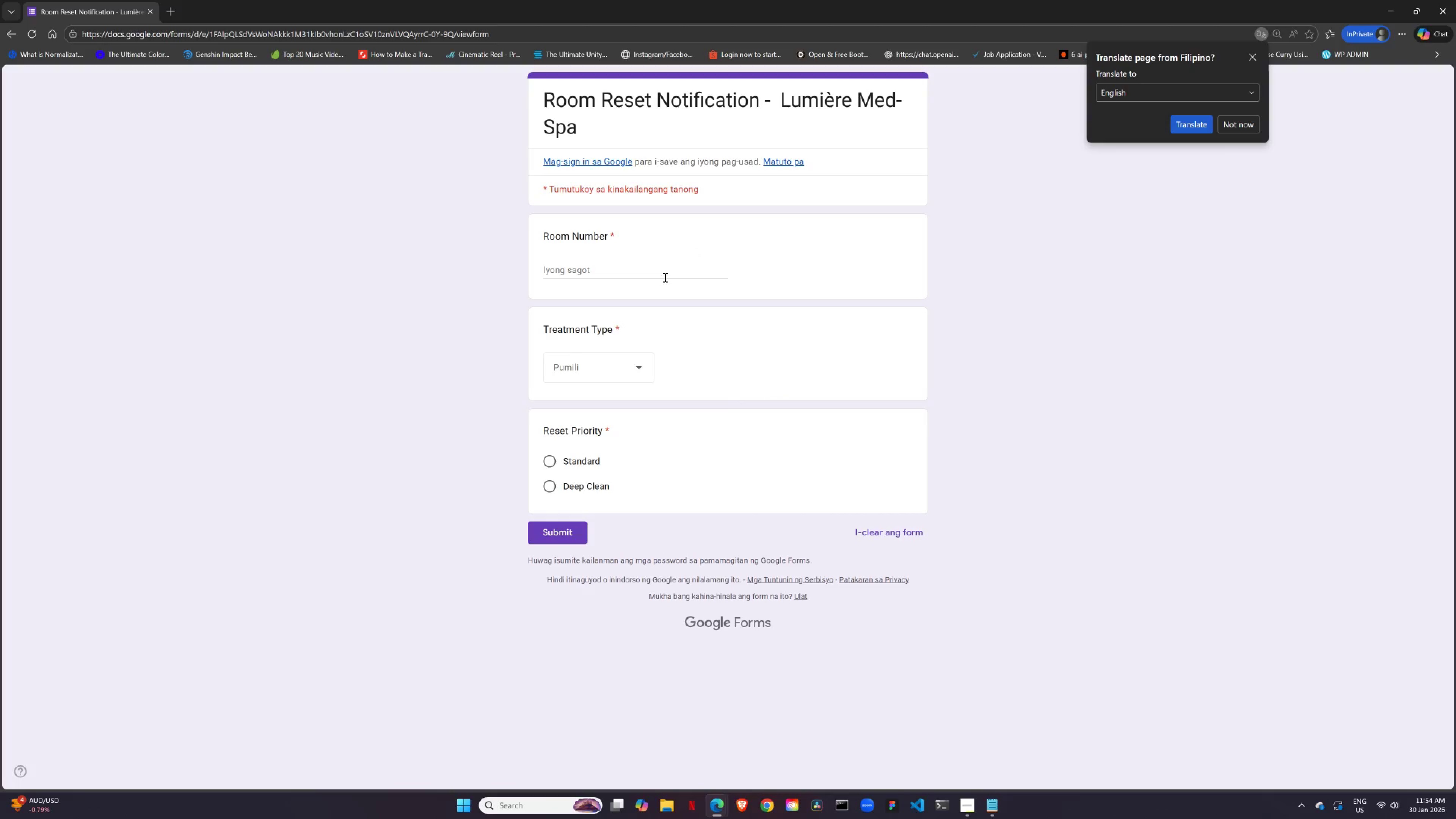 
left_click([610, 269])
 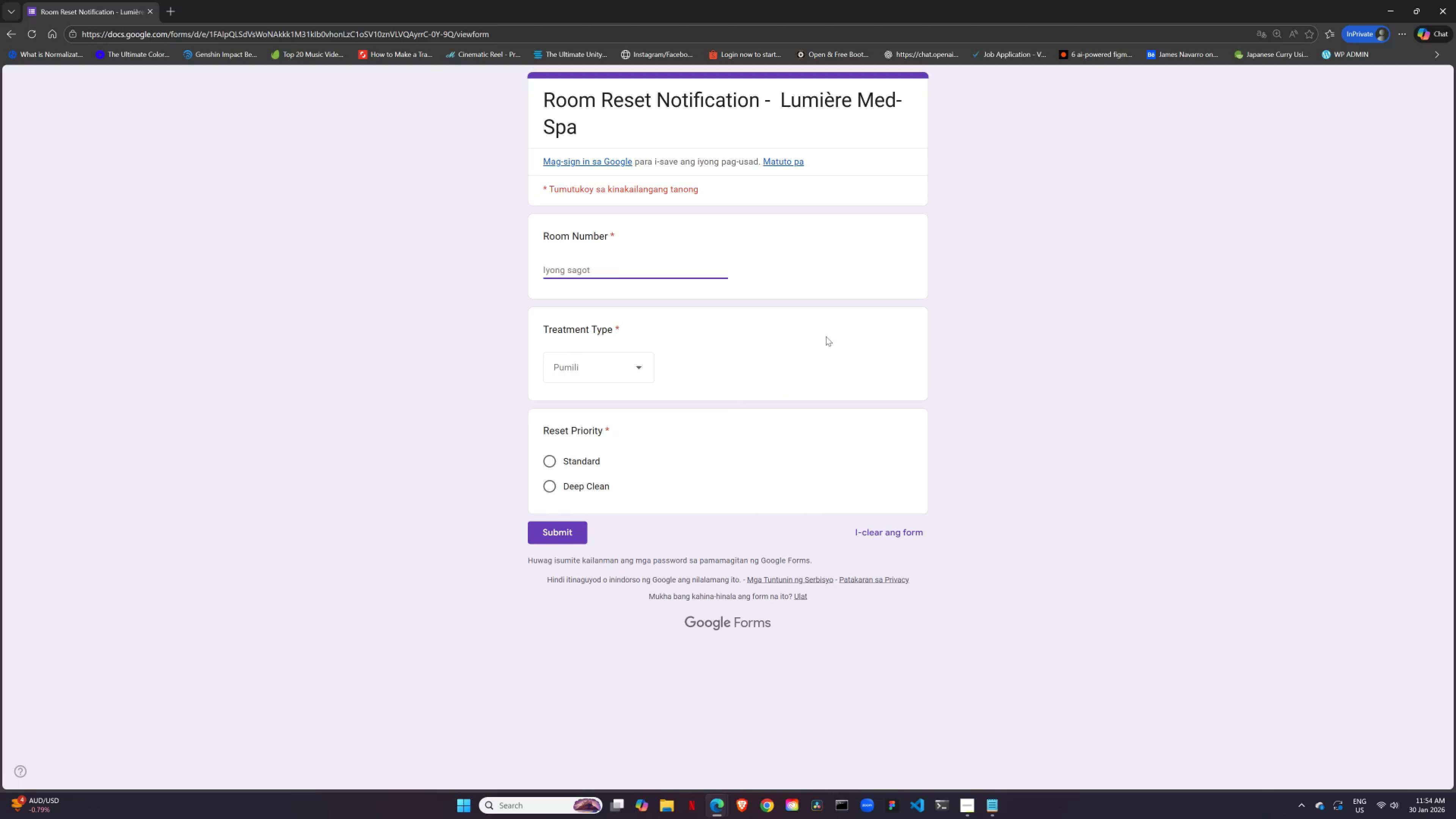 
type(1102)
 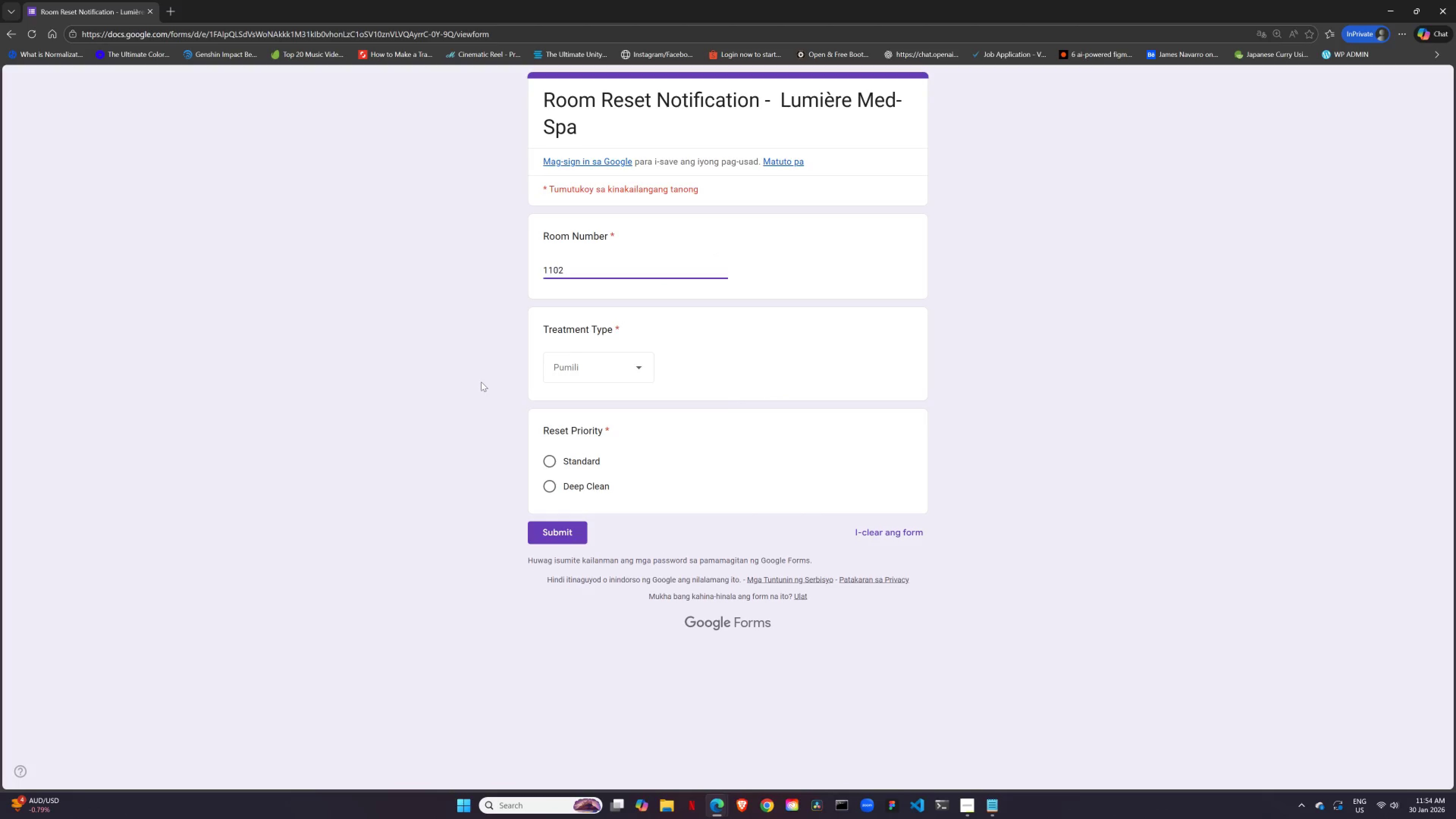 
left_click([573, 382])
 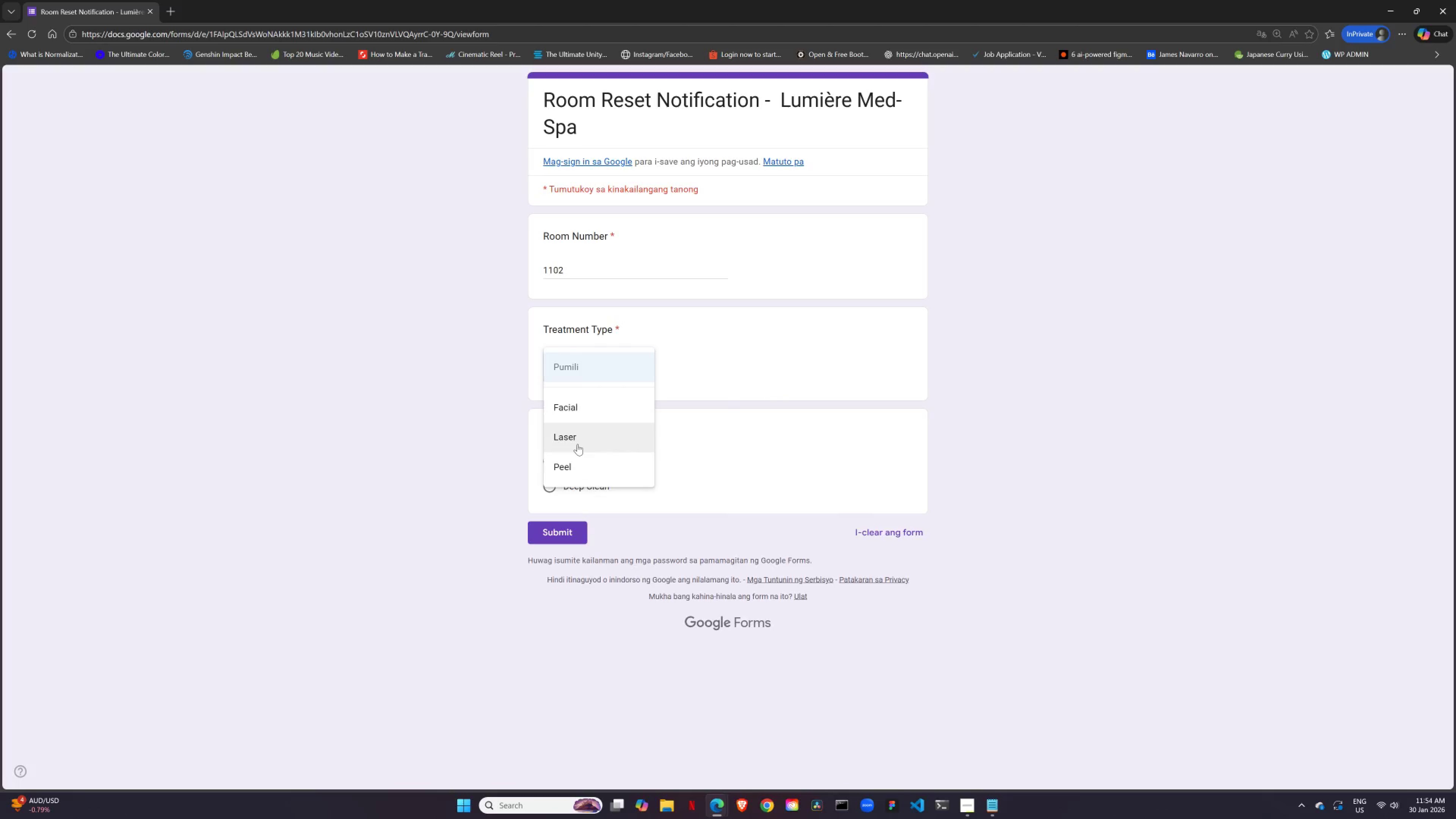 
left_click([577, 444])
 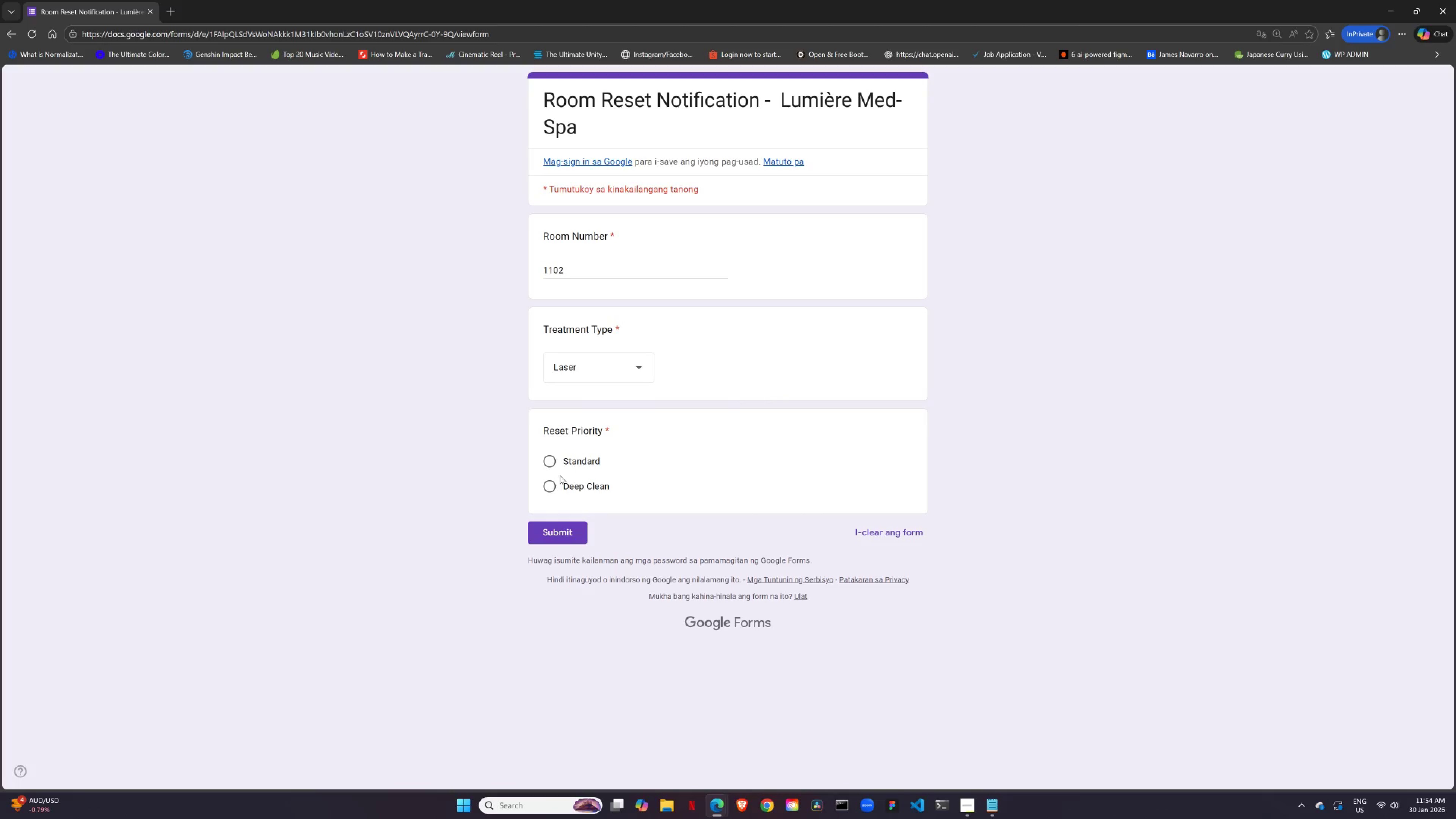 
left_click([557, 484])
 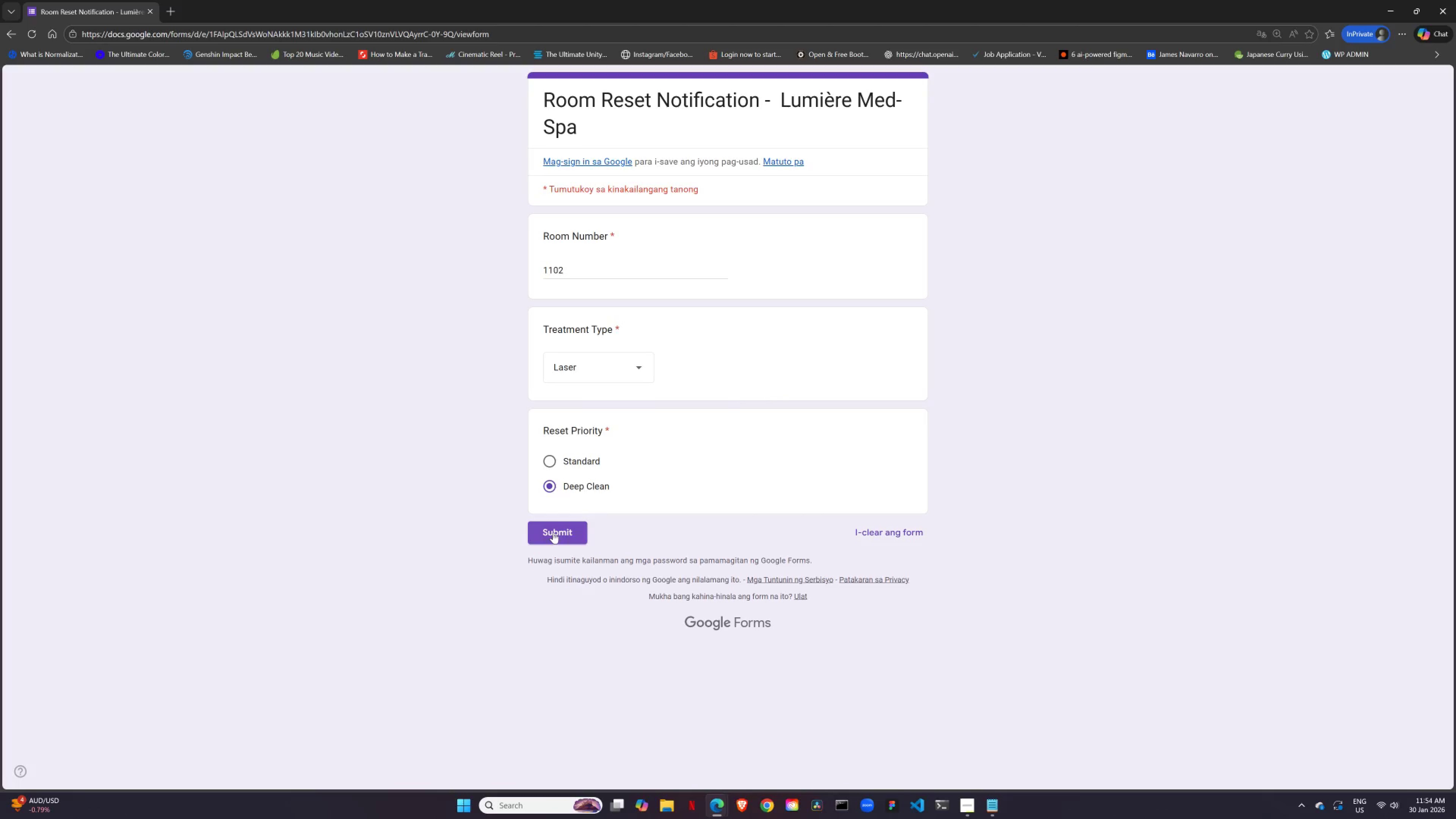 
left_click([551, 537])
 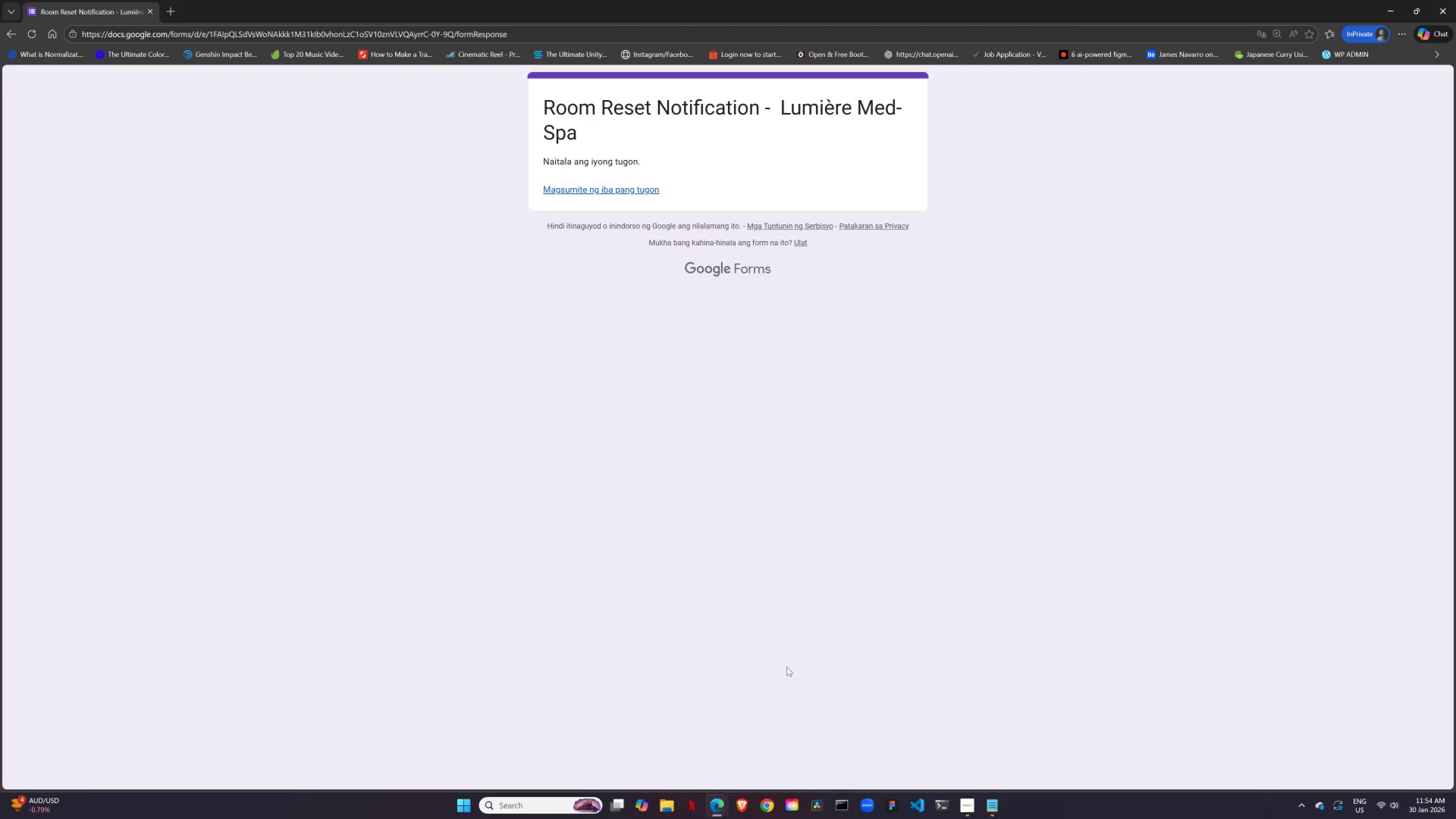 
key(Alt+AltLeft)
 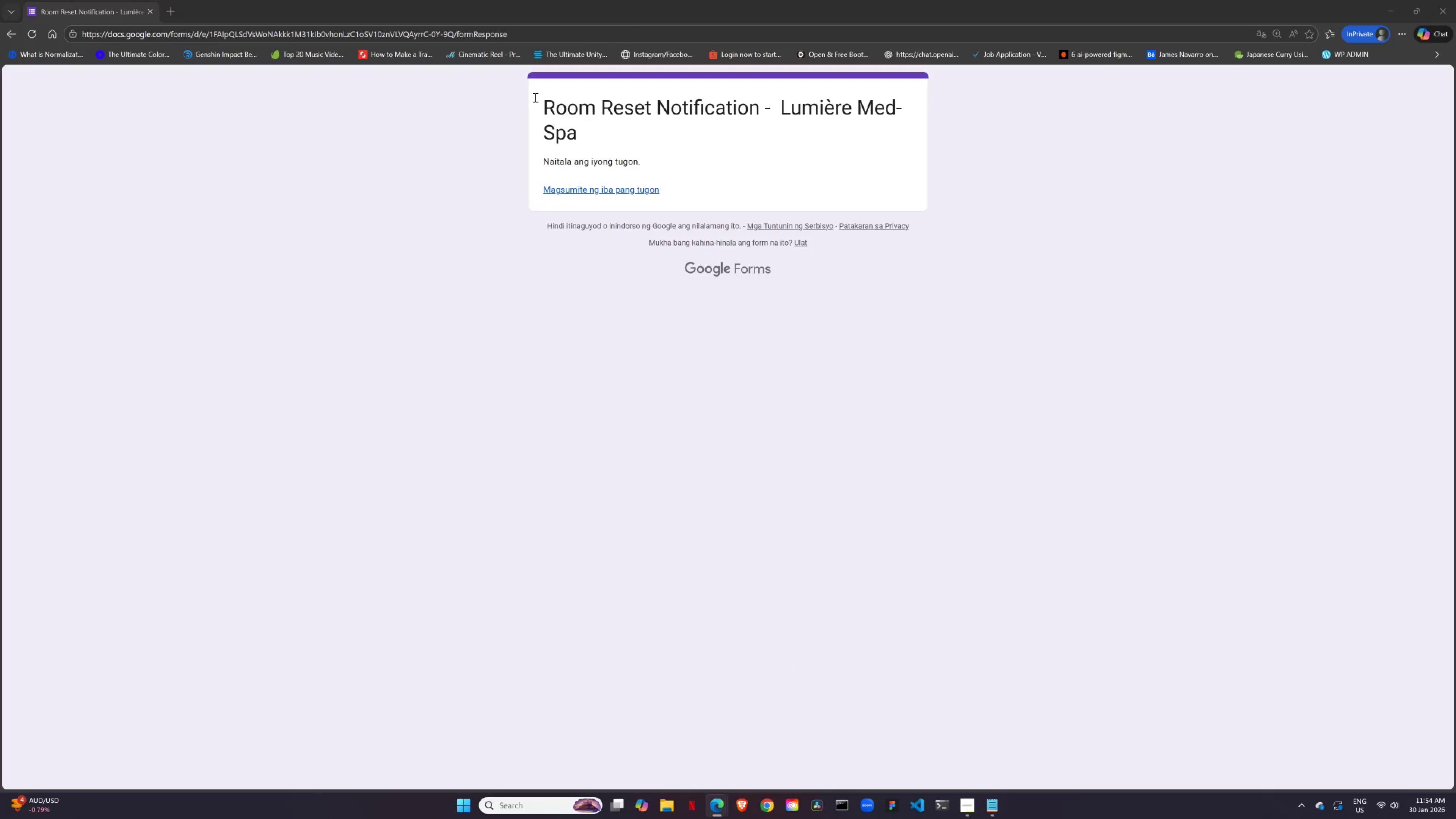 
key(Alt+Tab)
 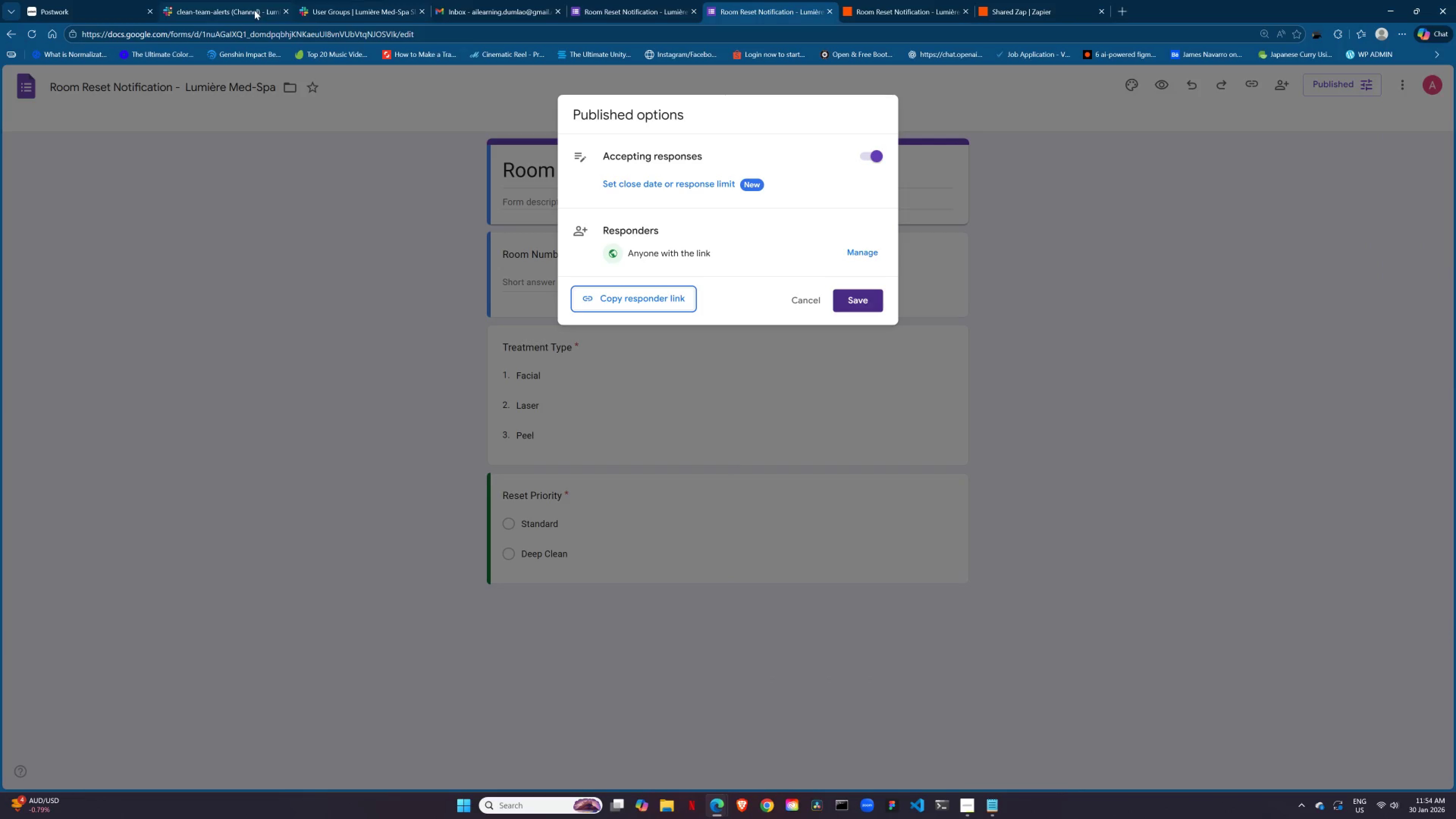 
left_click([229, 14])
 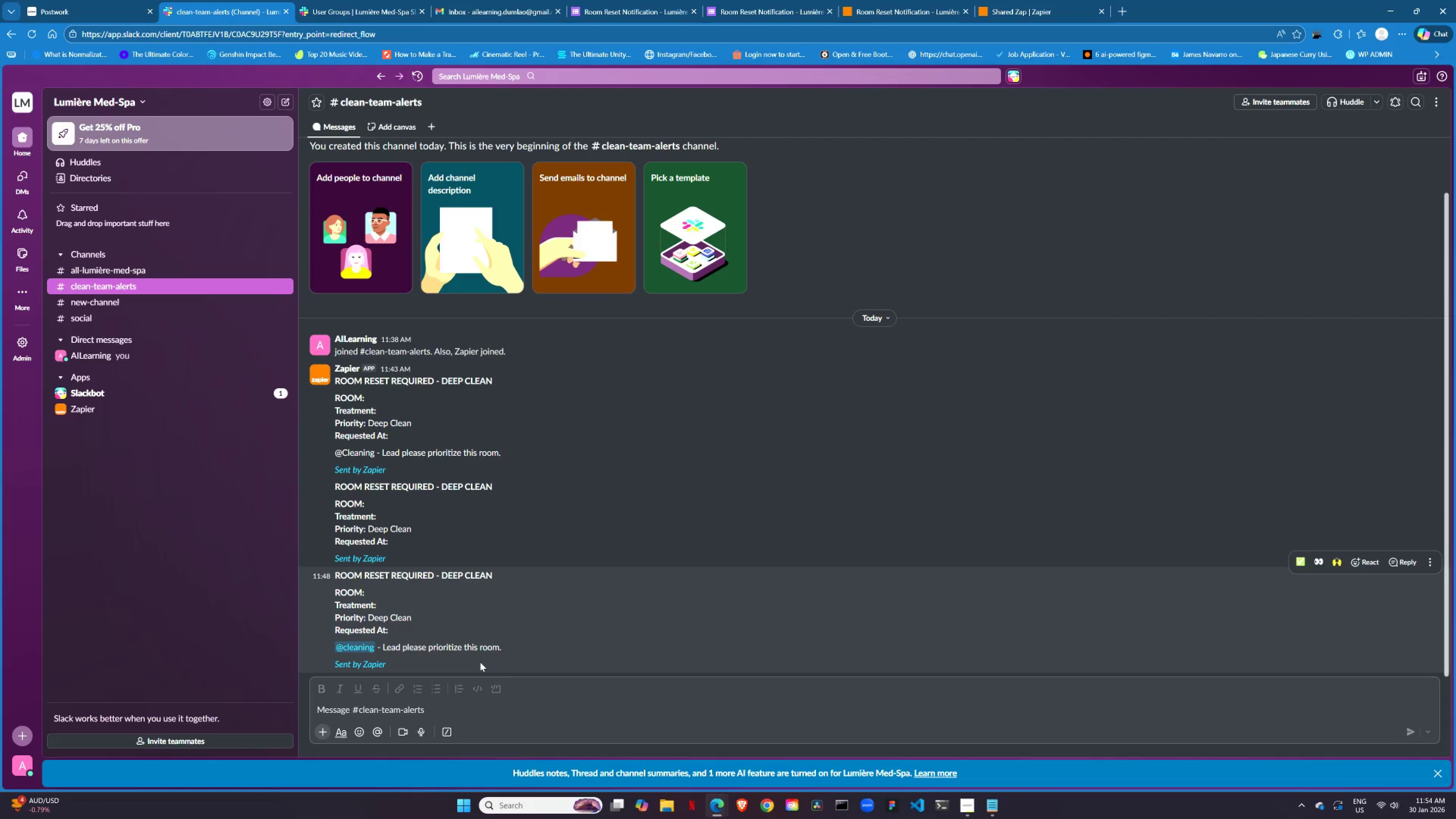 
scroll: coordinate [460, 641], scroll_direction: down, amount: 4.0
 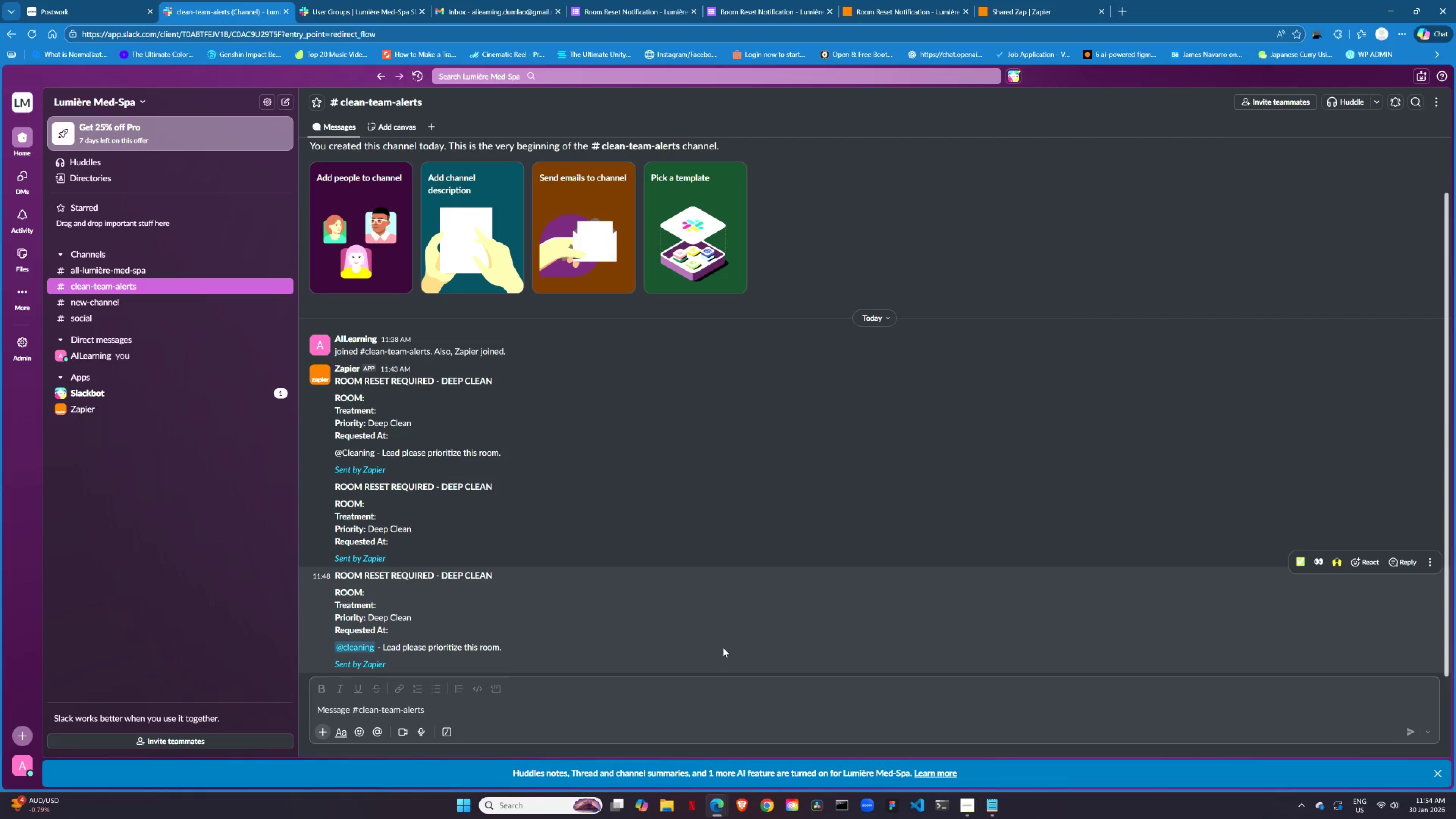 
wait(6.05)
 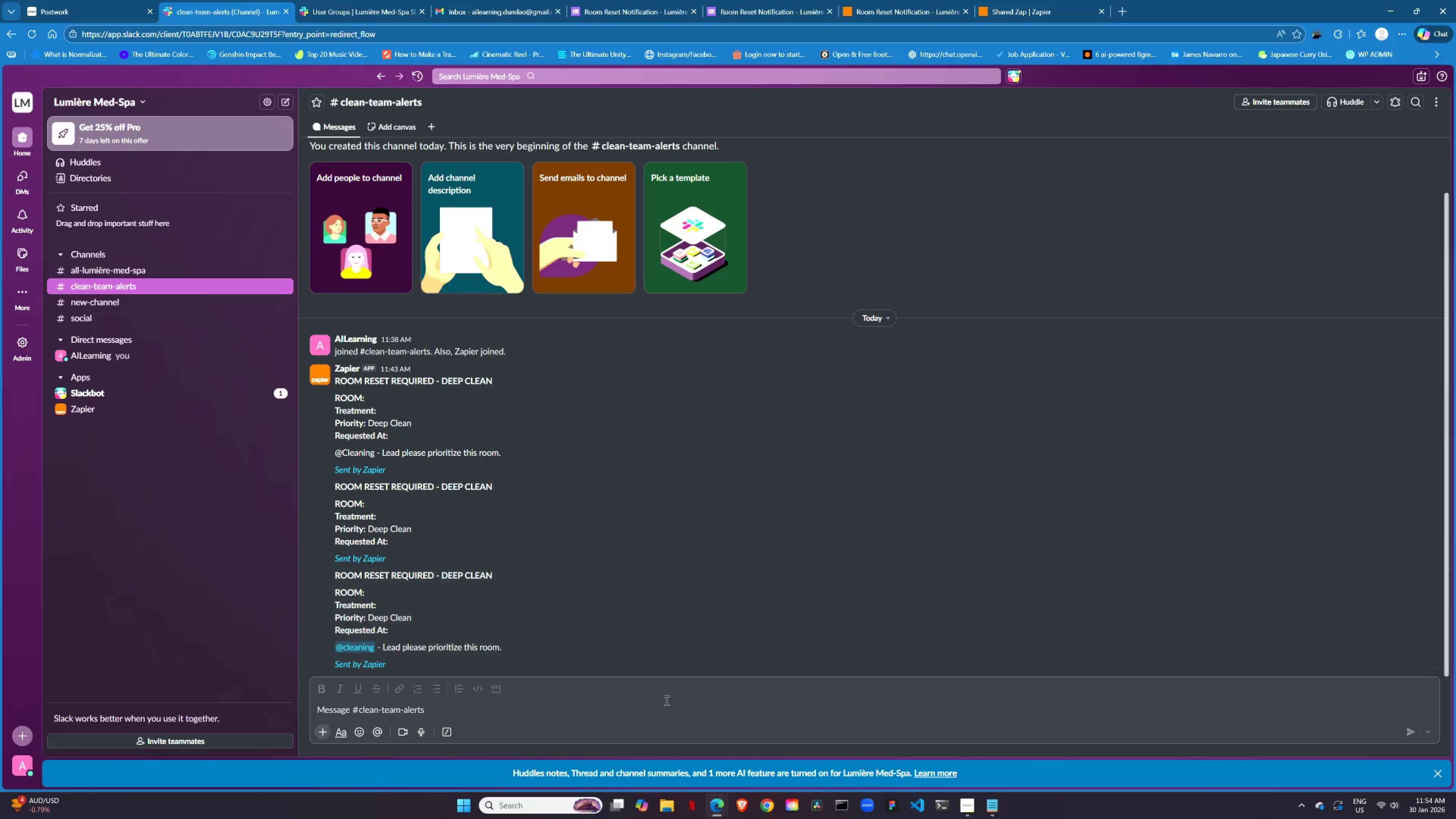 
scroll: coordinate [681, 634], scroll_direction: down, amount: 8.0
 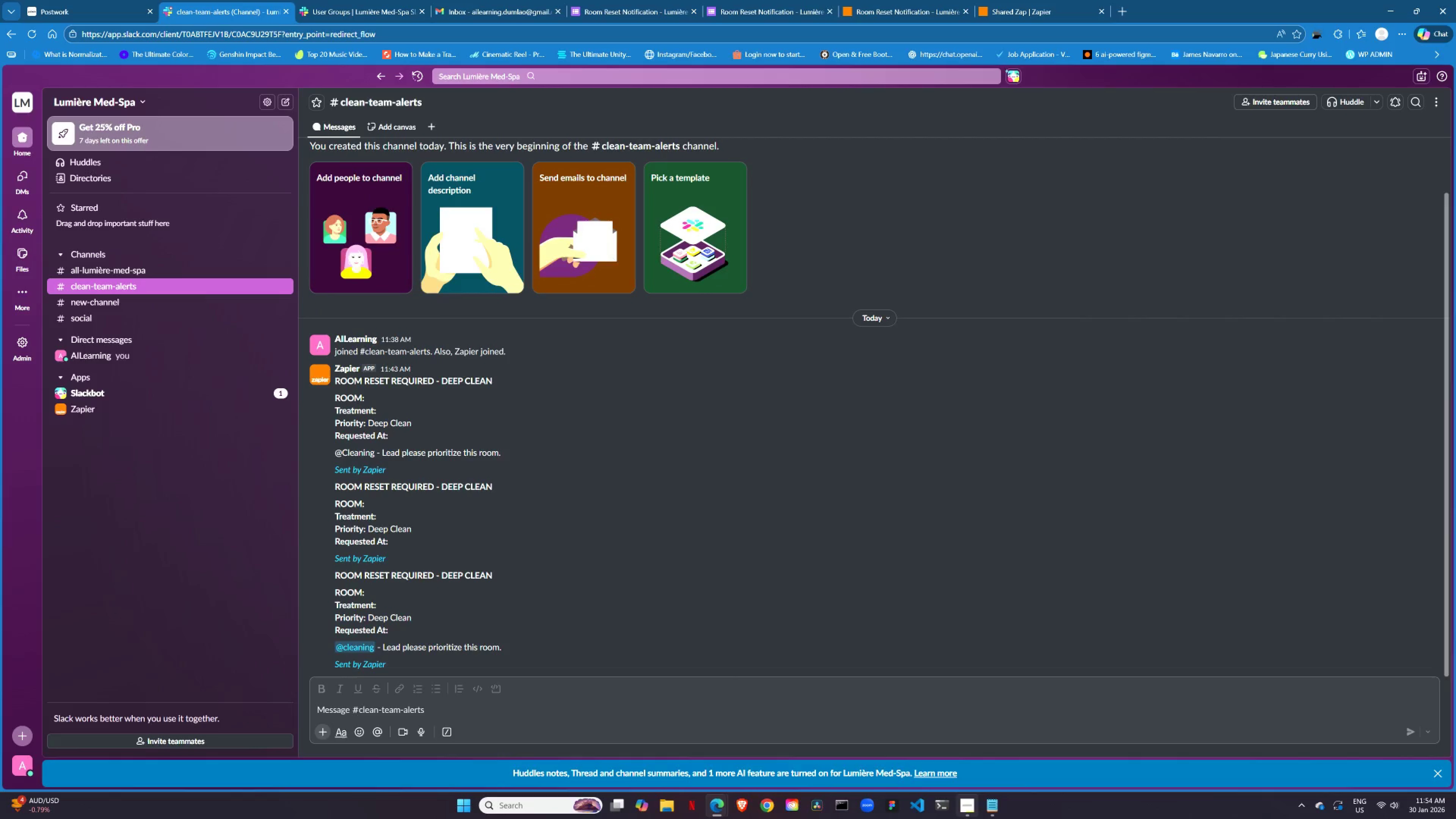 
mouse_move([970, 801])
 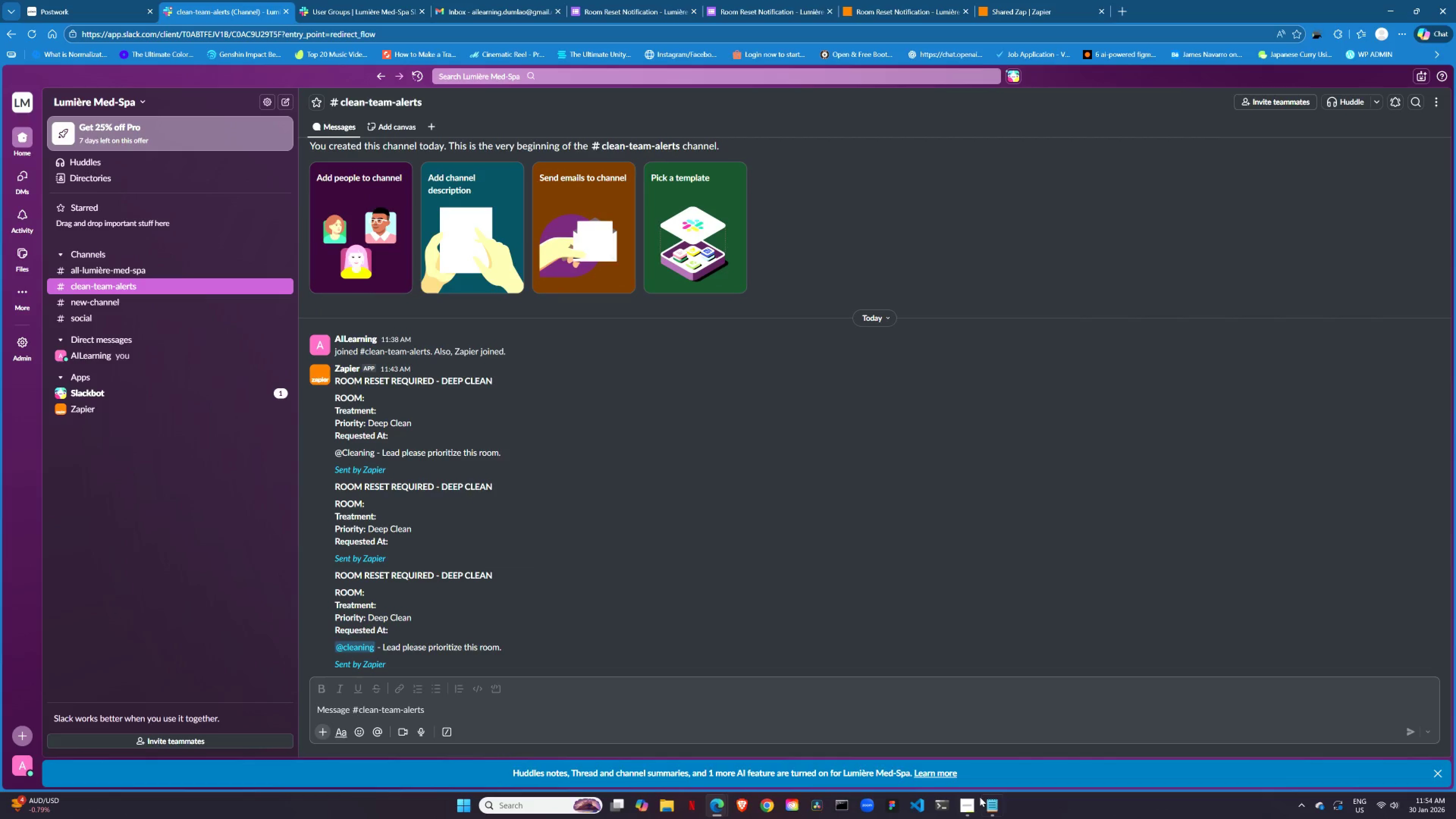 
left_click([961, 809])